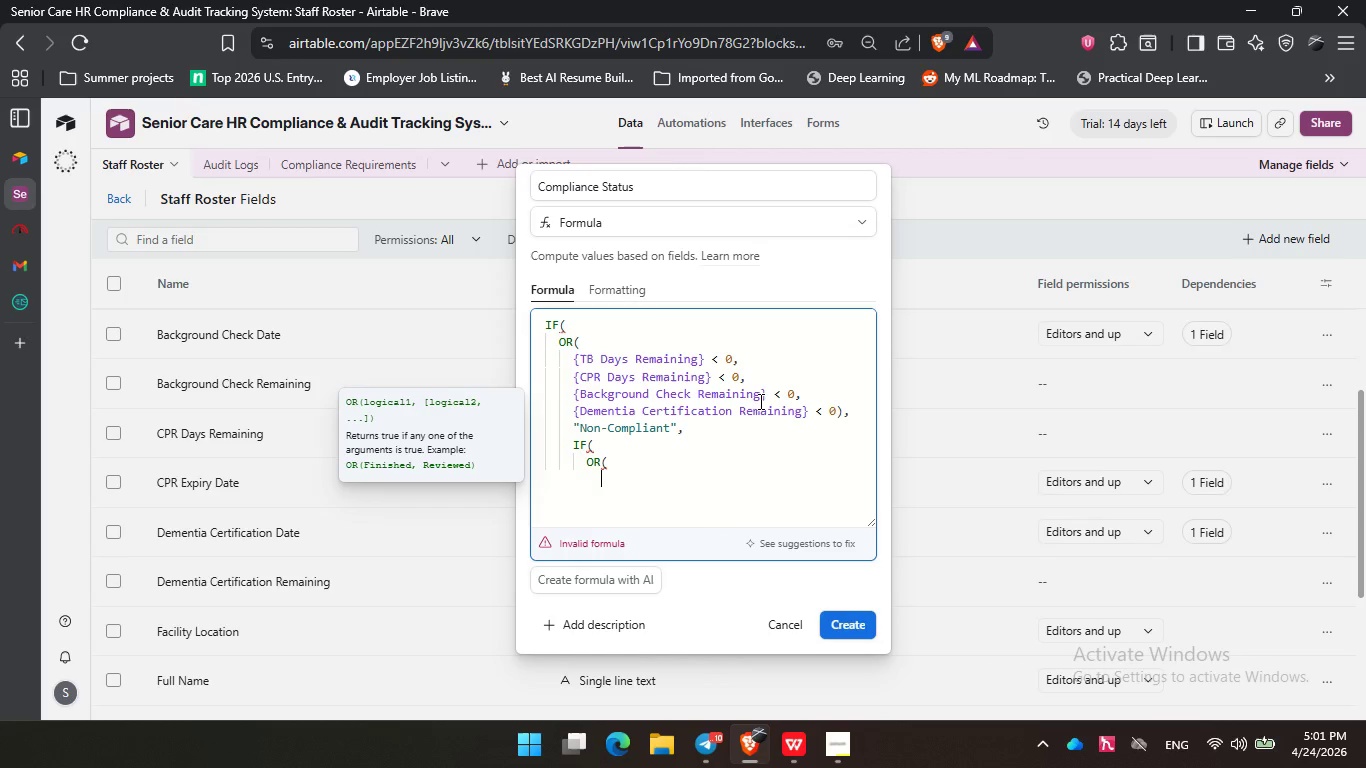 
type(tb)
 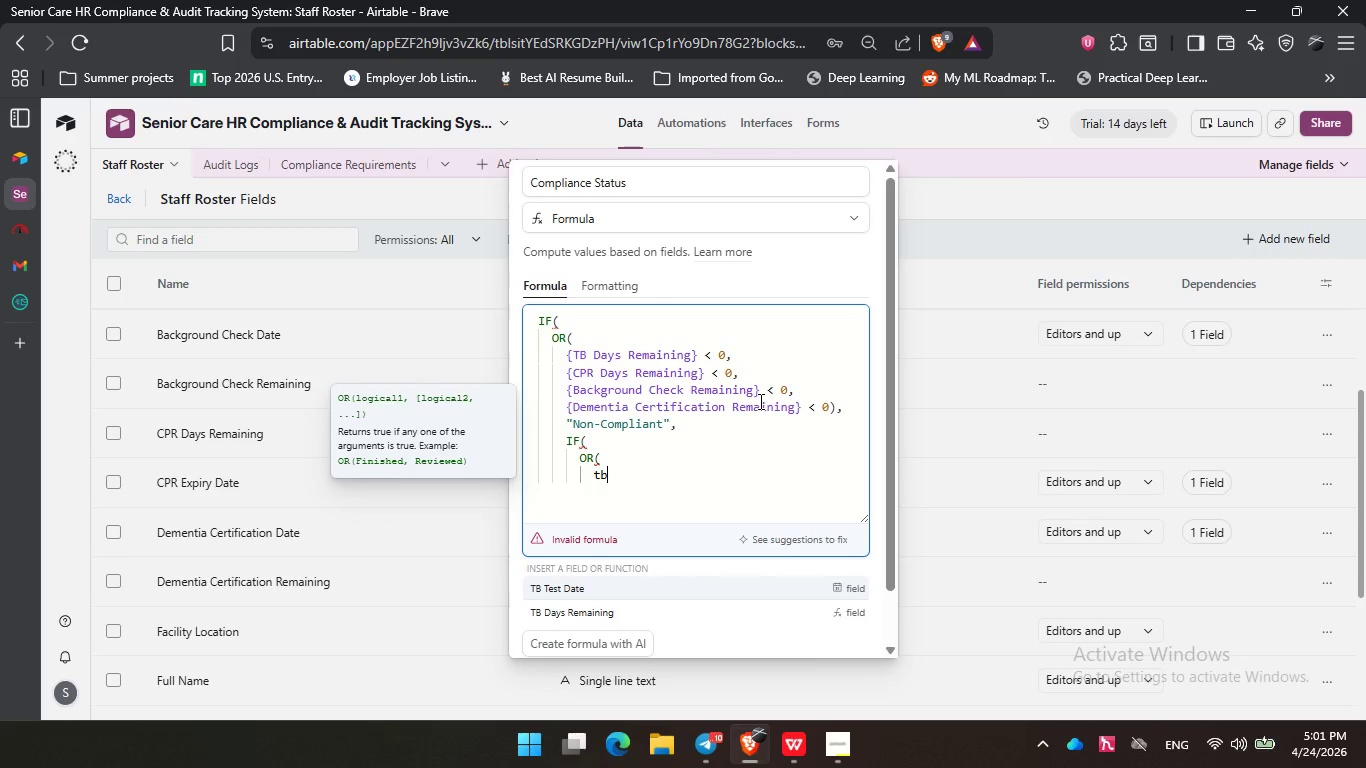 
key(ArrowDown)
 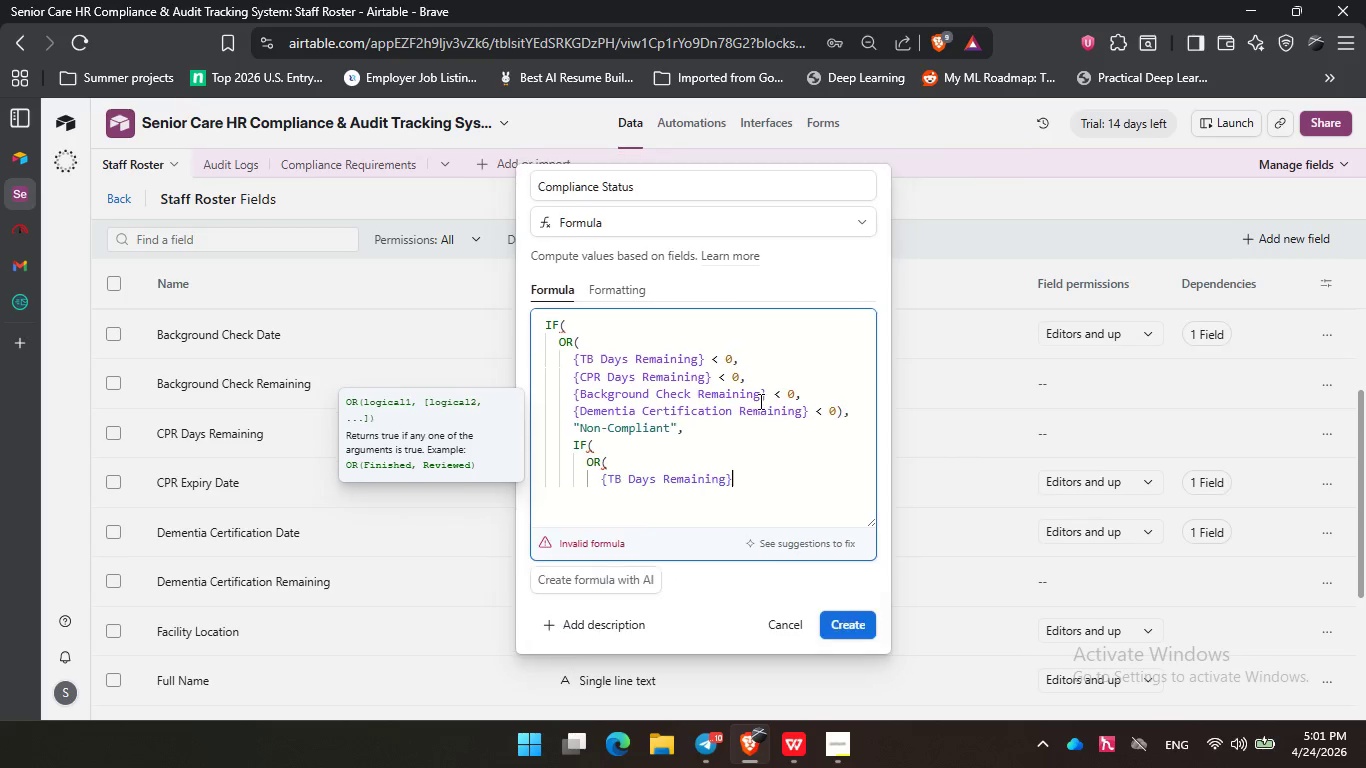 
key(Enter)
 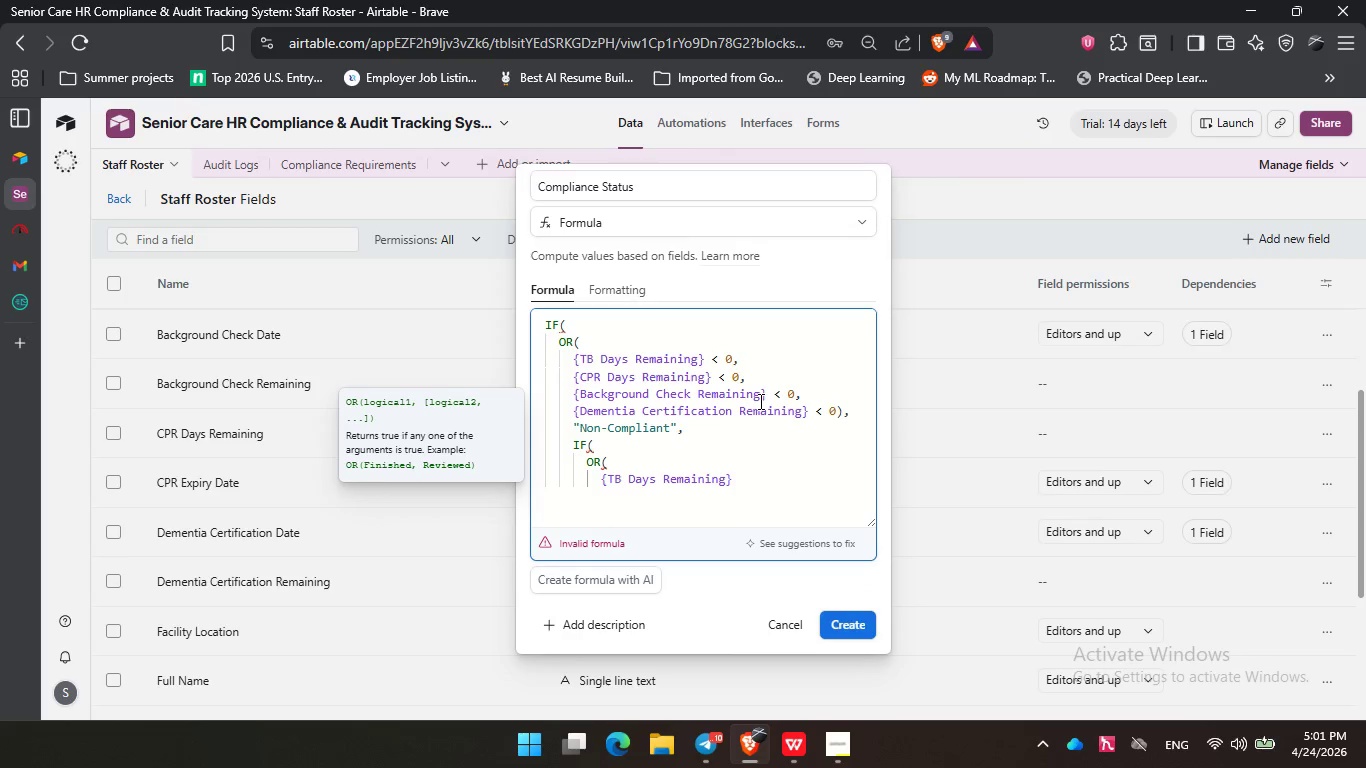 
key(Space)
 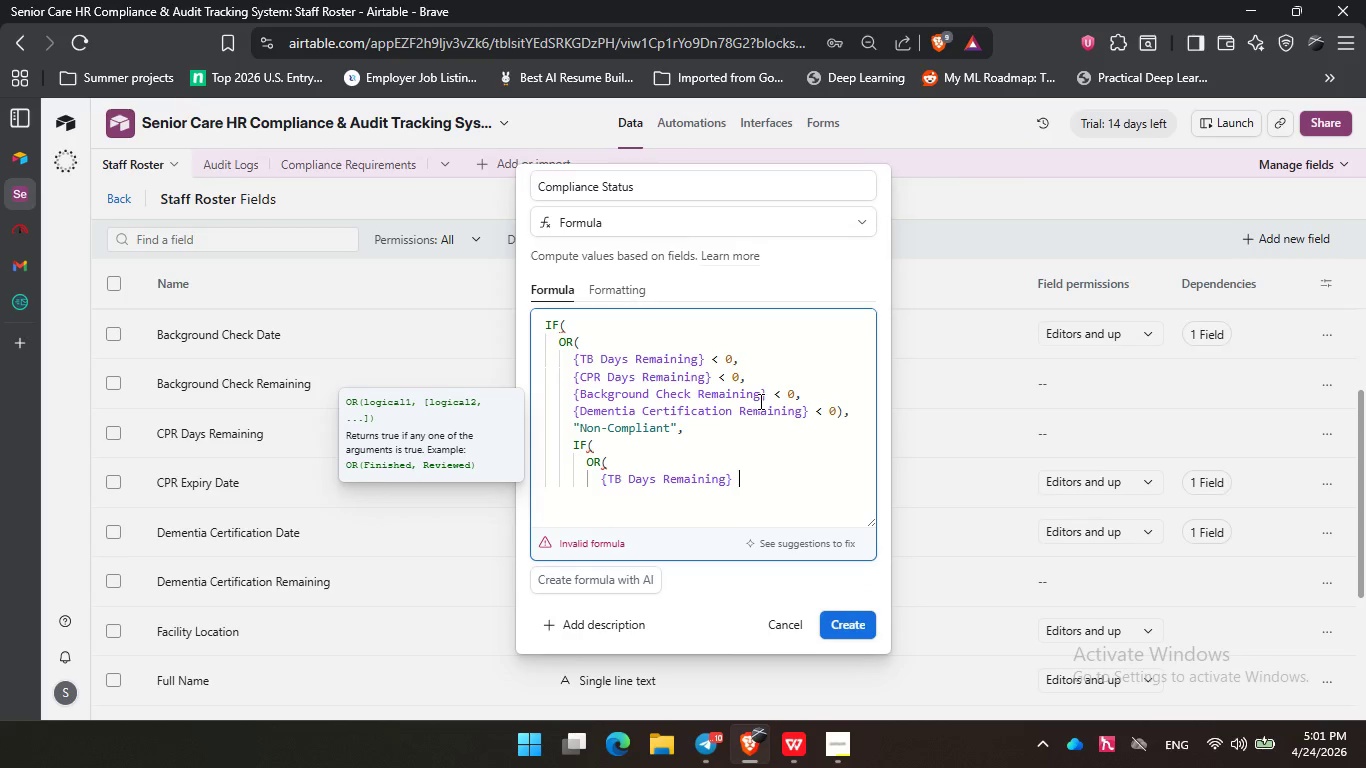 
key(Shift+Comma)
 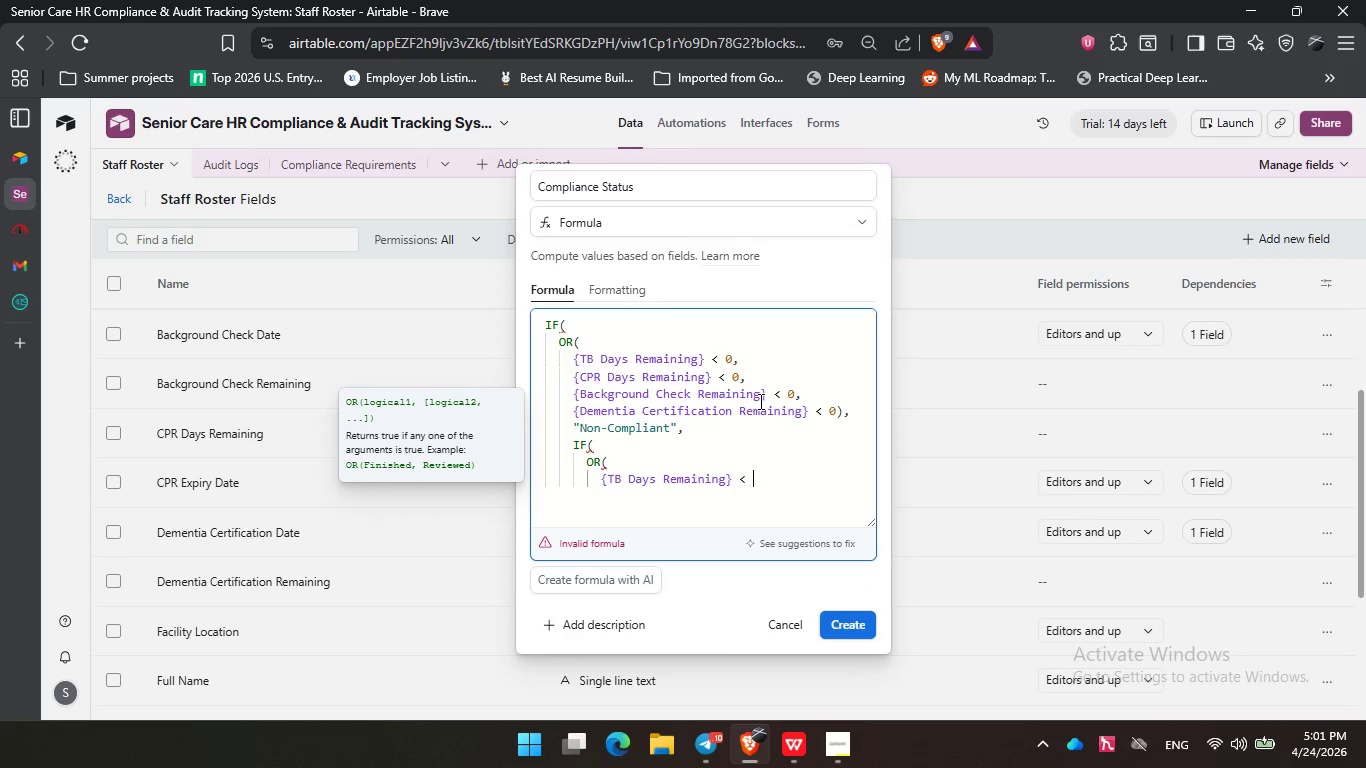 
key(Space)
 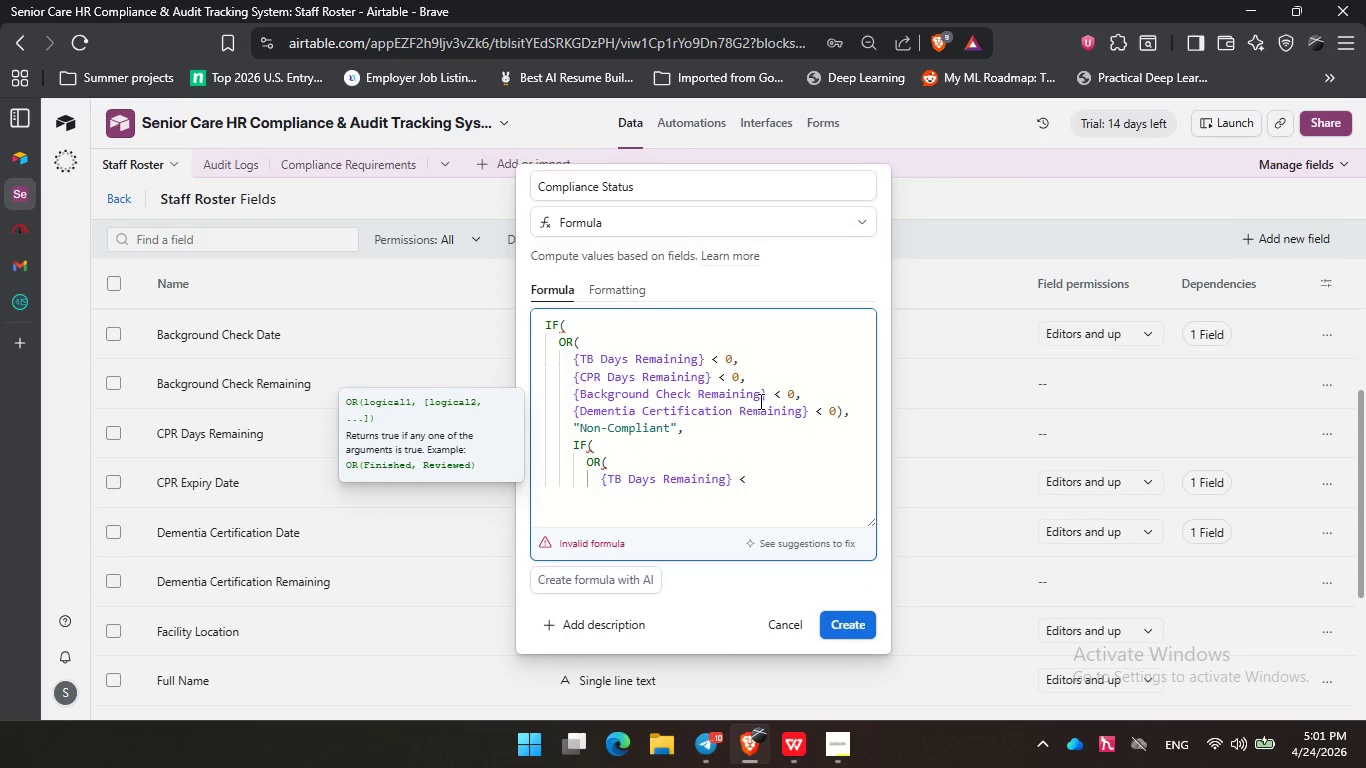 
key(Backspace)
 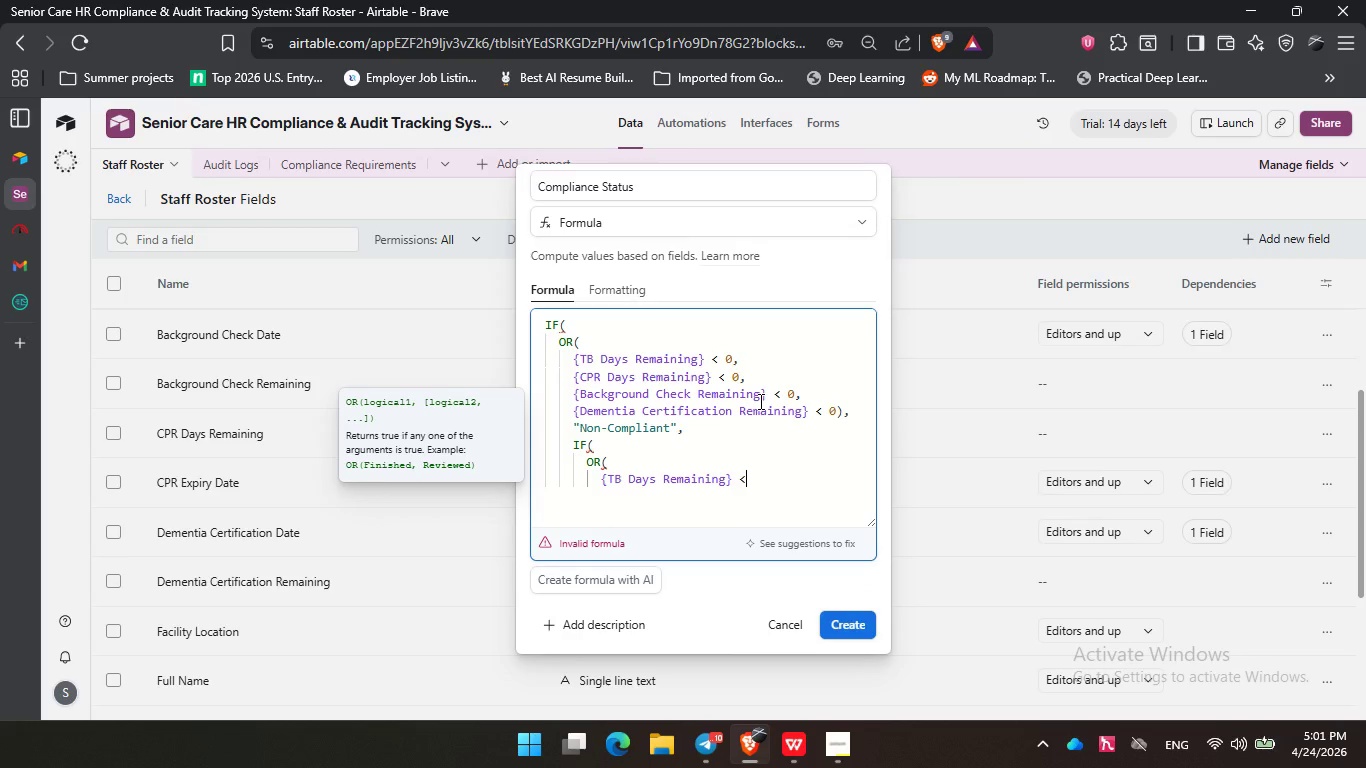 
key(Equal)
 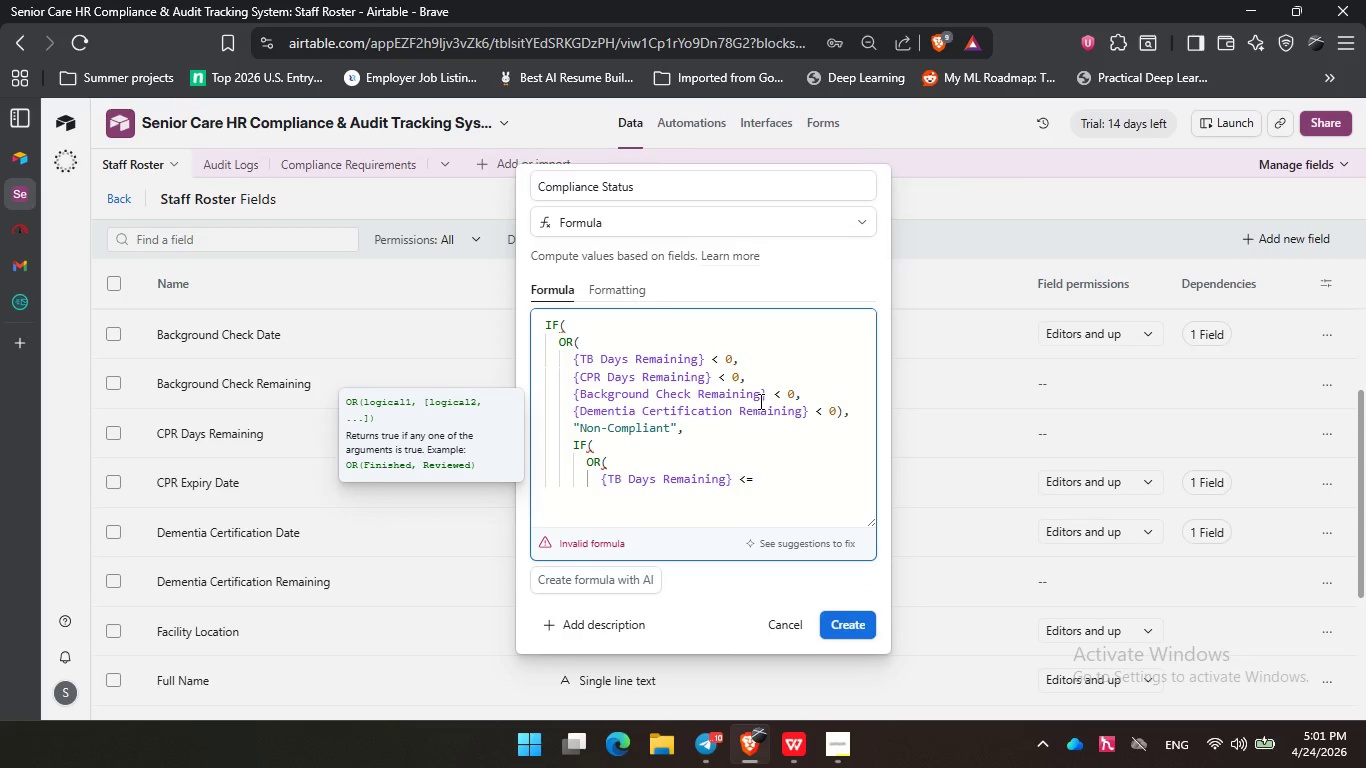 
key(Space)
 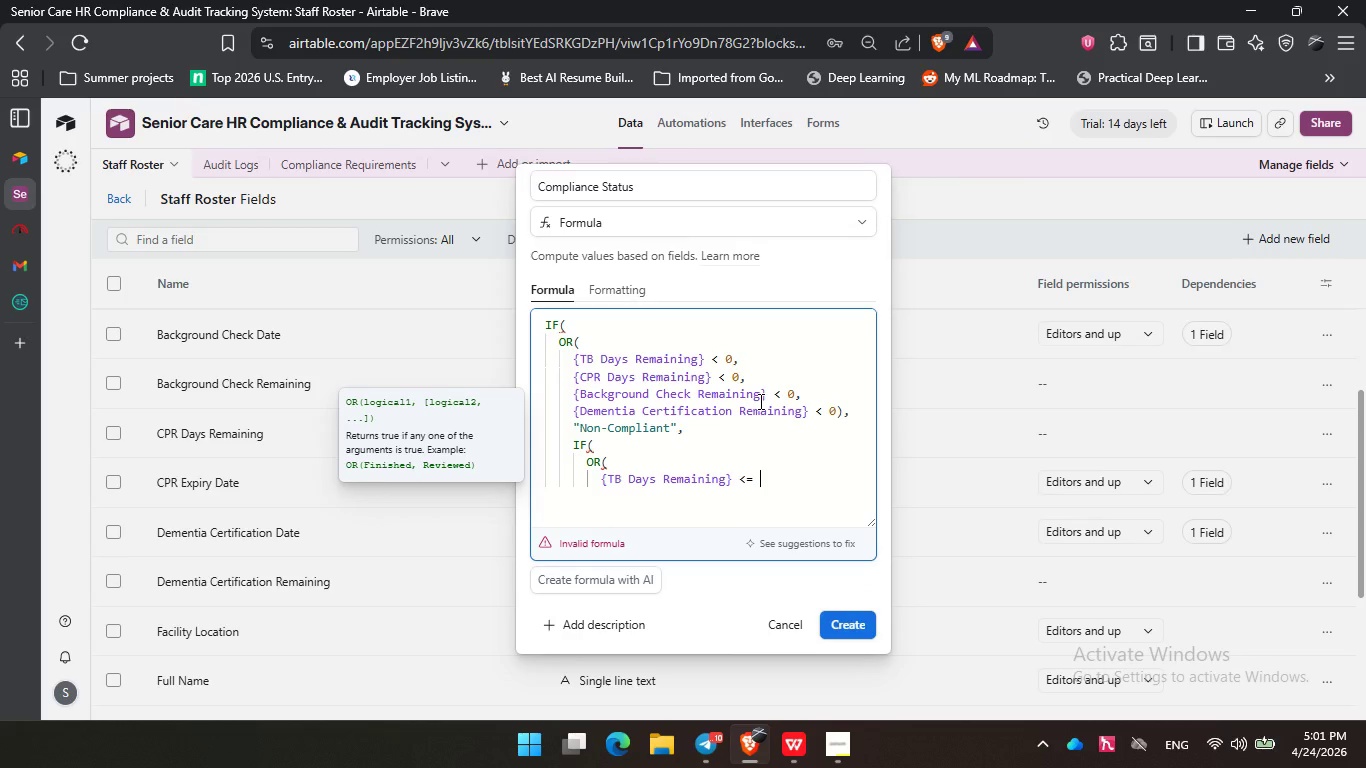 
key(Numpad3)
 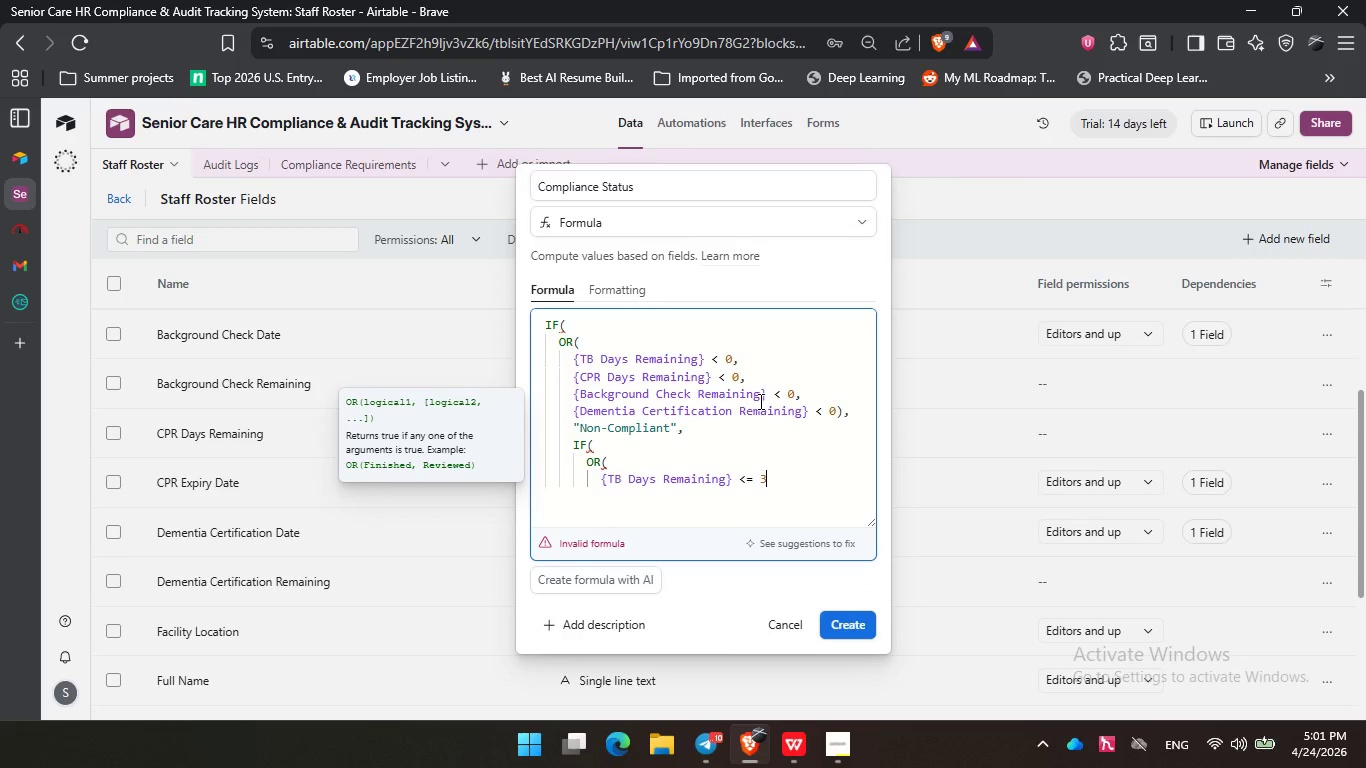 
key(Numpad0)
 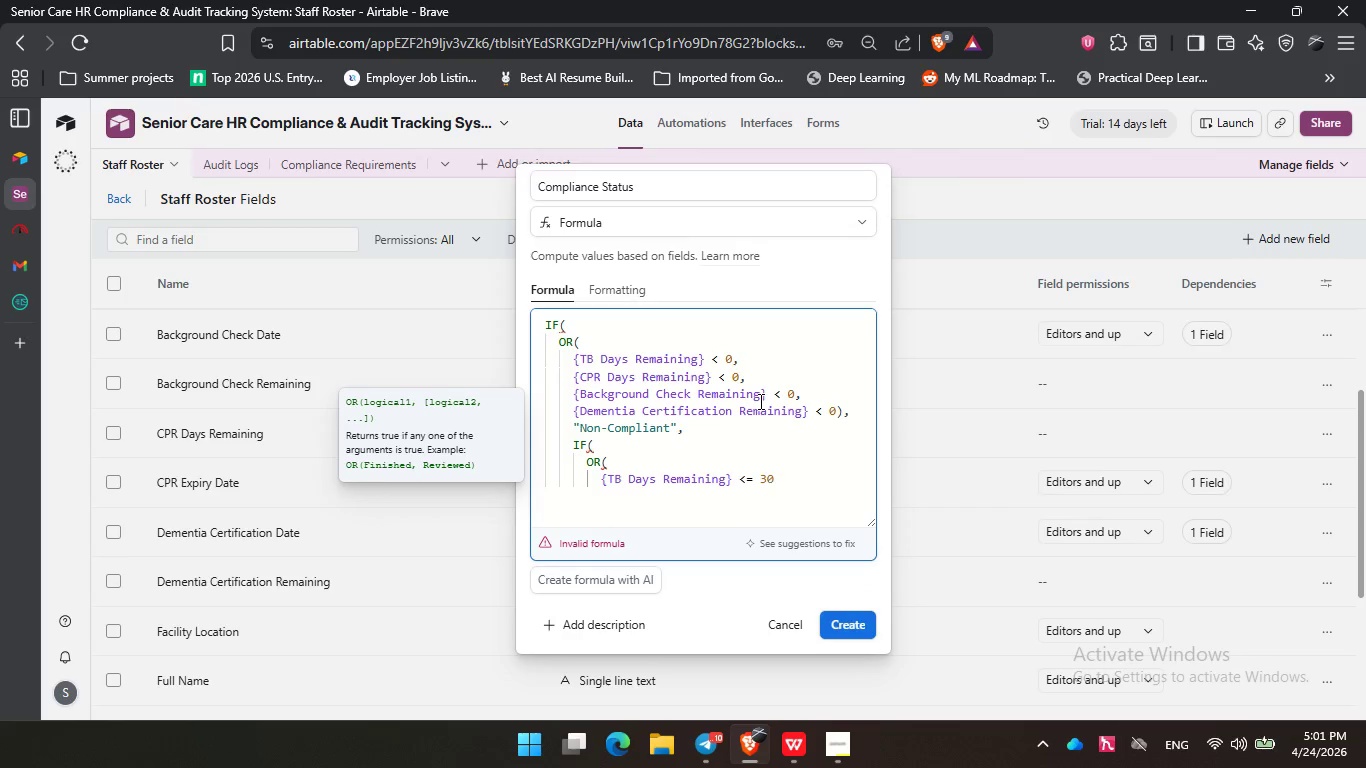 
key(Comma)
 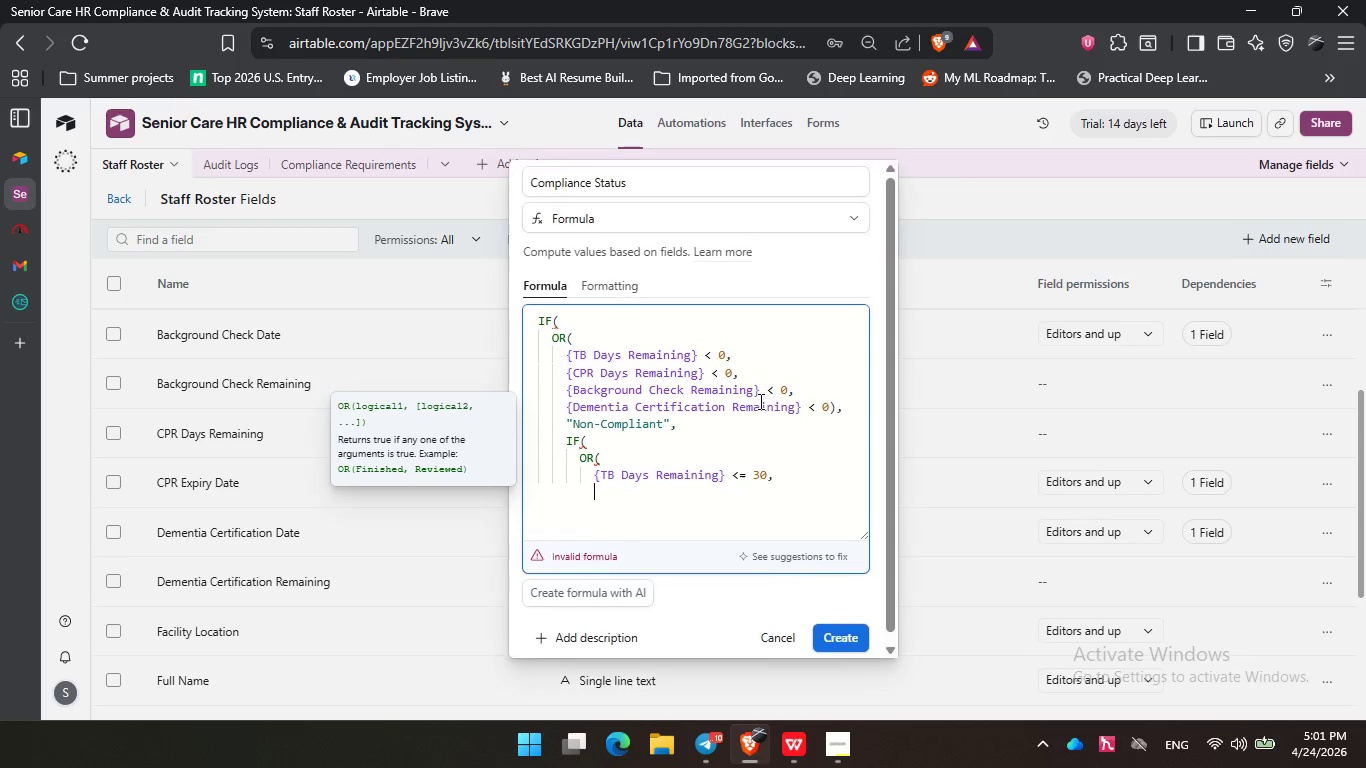 
key(Enter)
 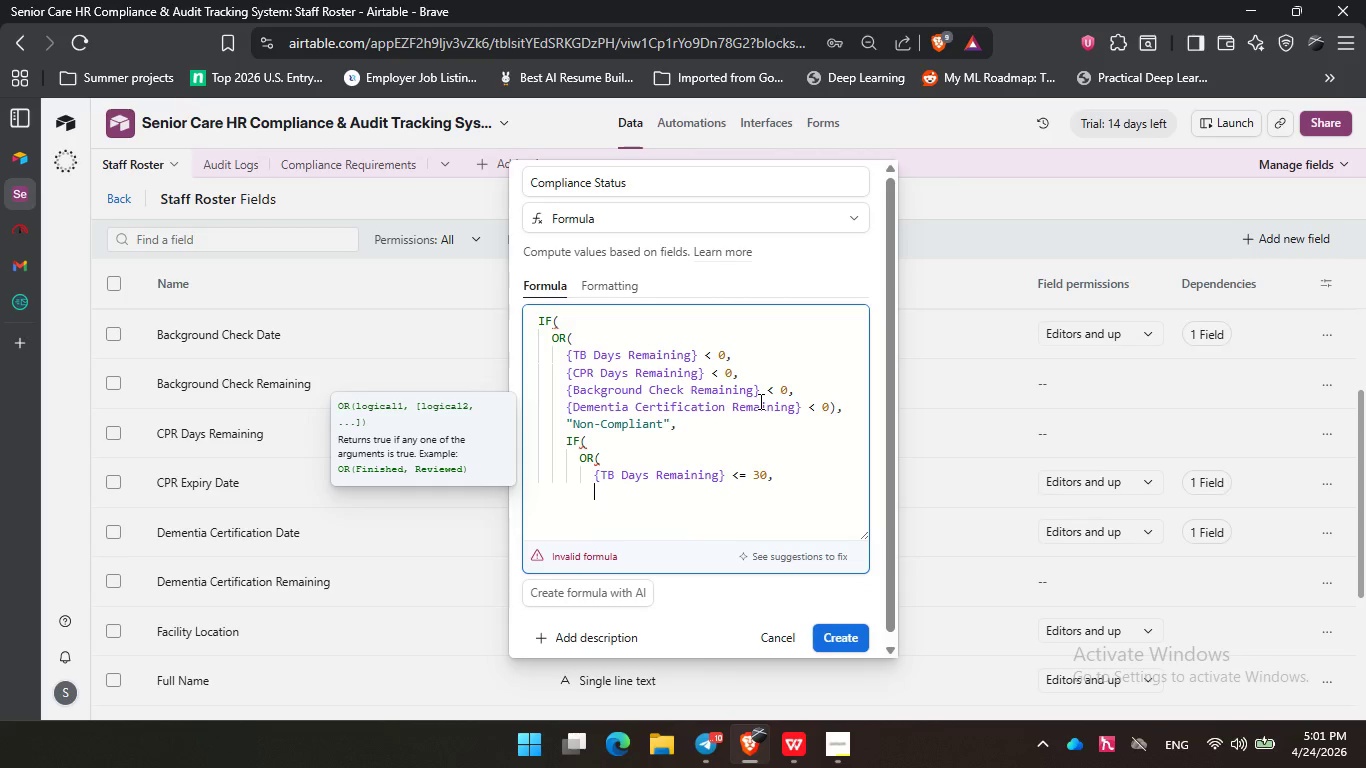 
type(cp)
 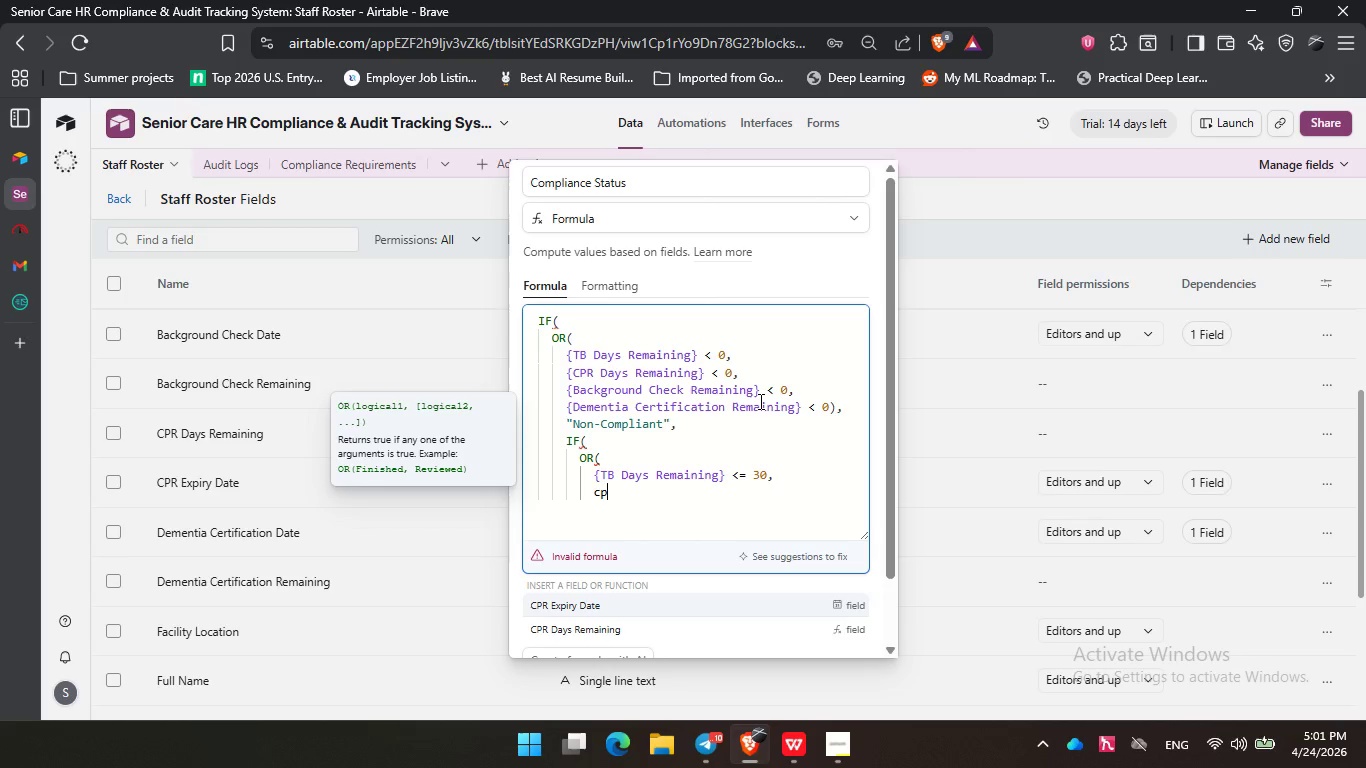 
key(ArrowDown)
 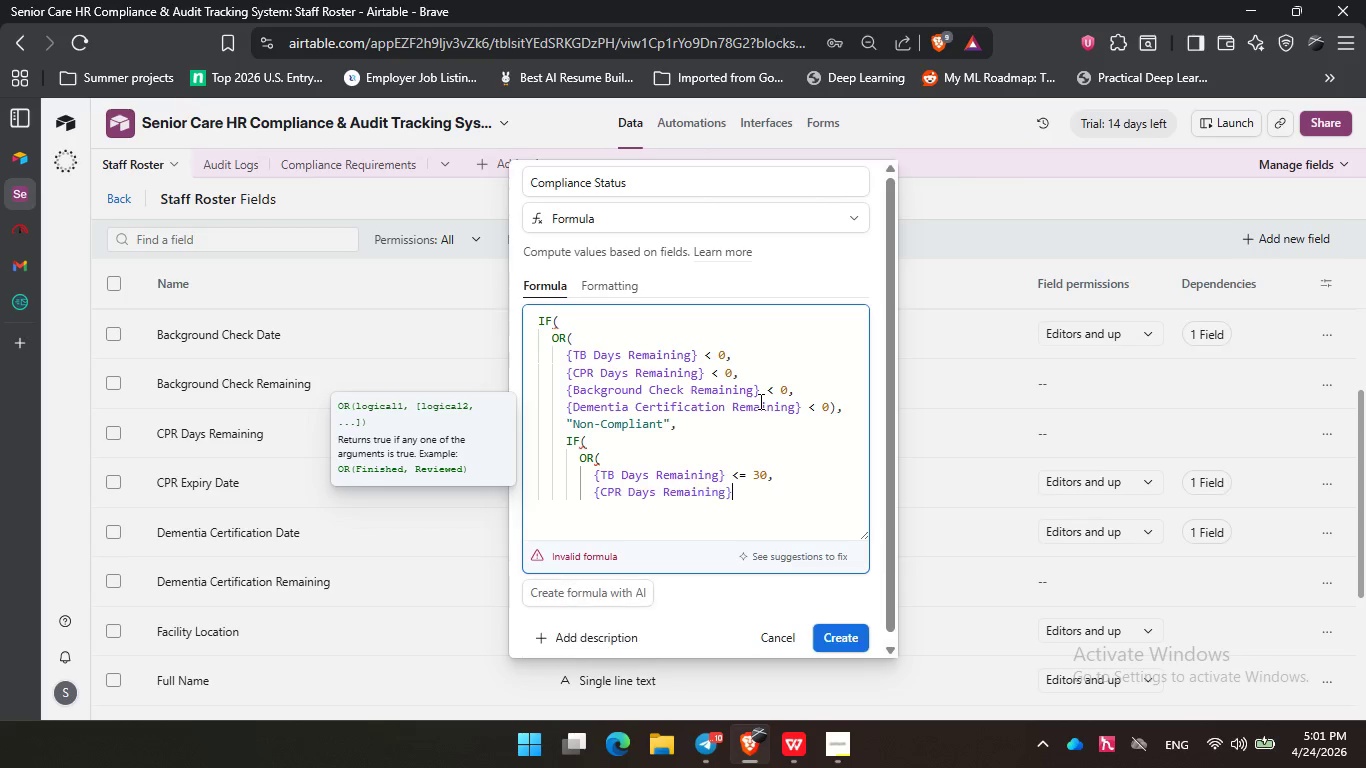 
key(Enter)
 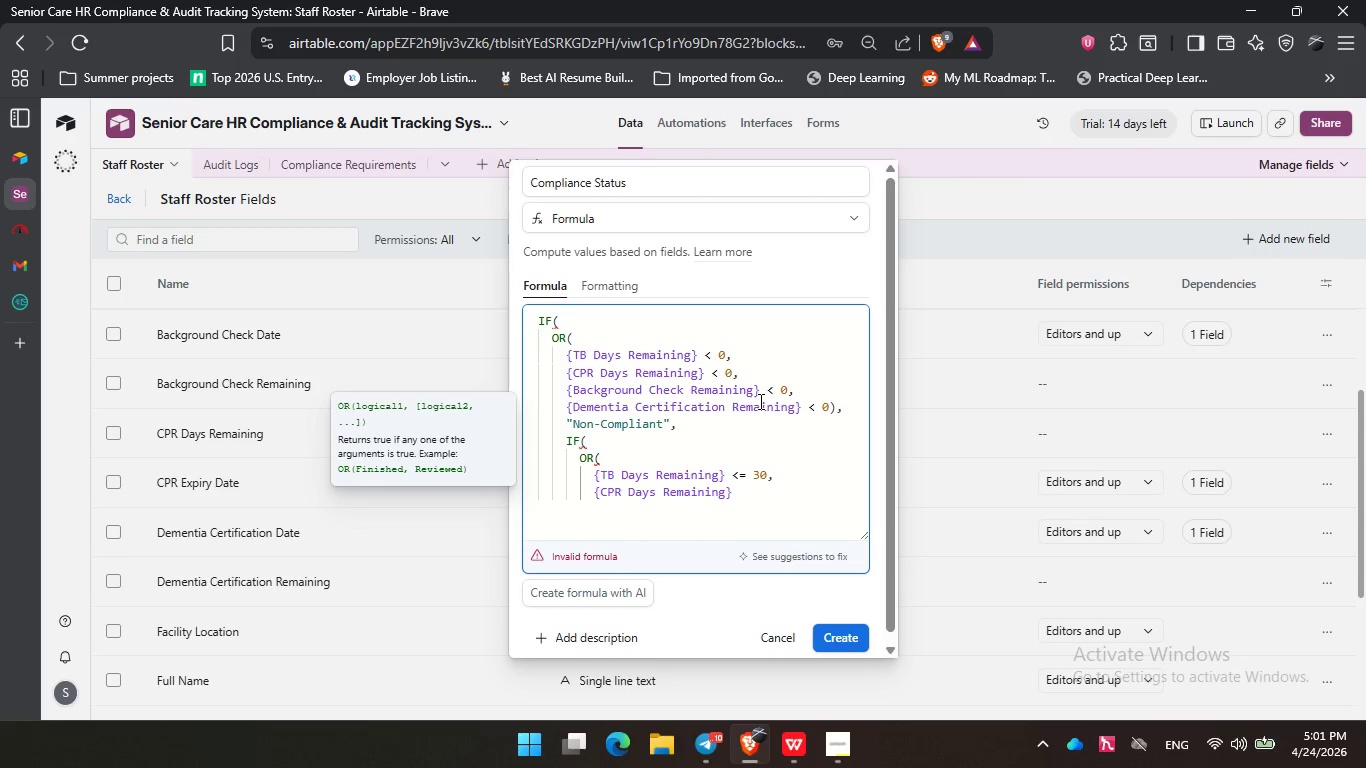 
key(Space)
 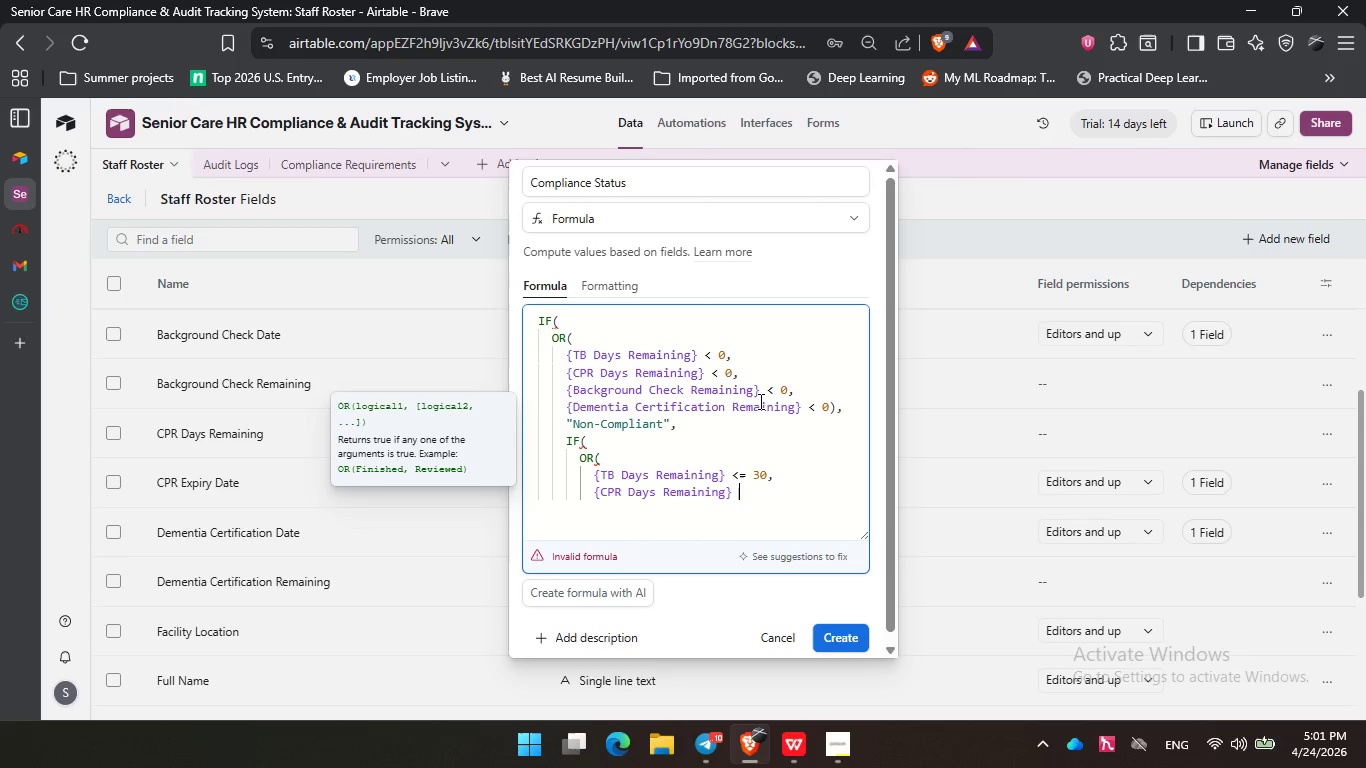 
key(Shift+ShiftRight)
 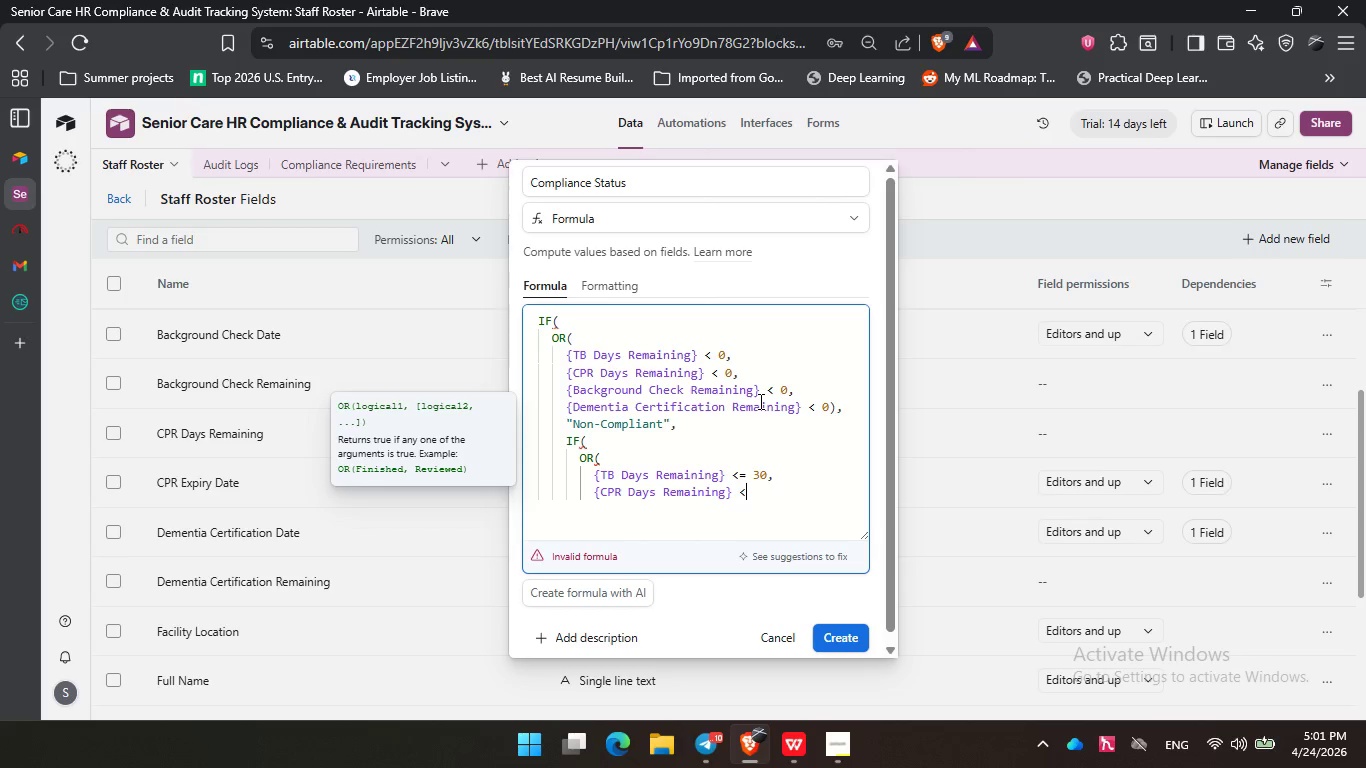 
key(Shift+Comma)
 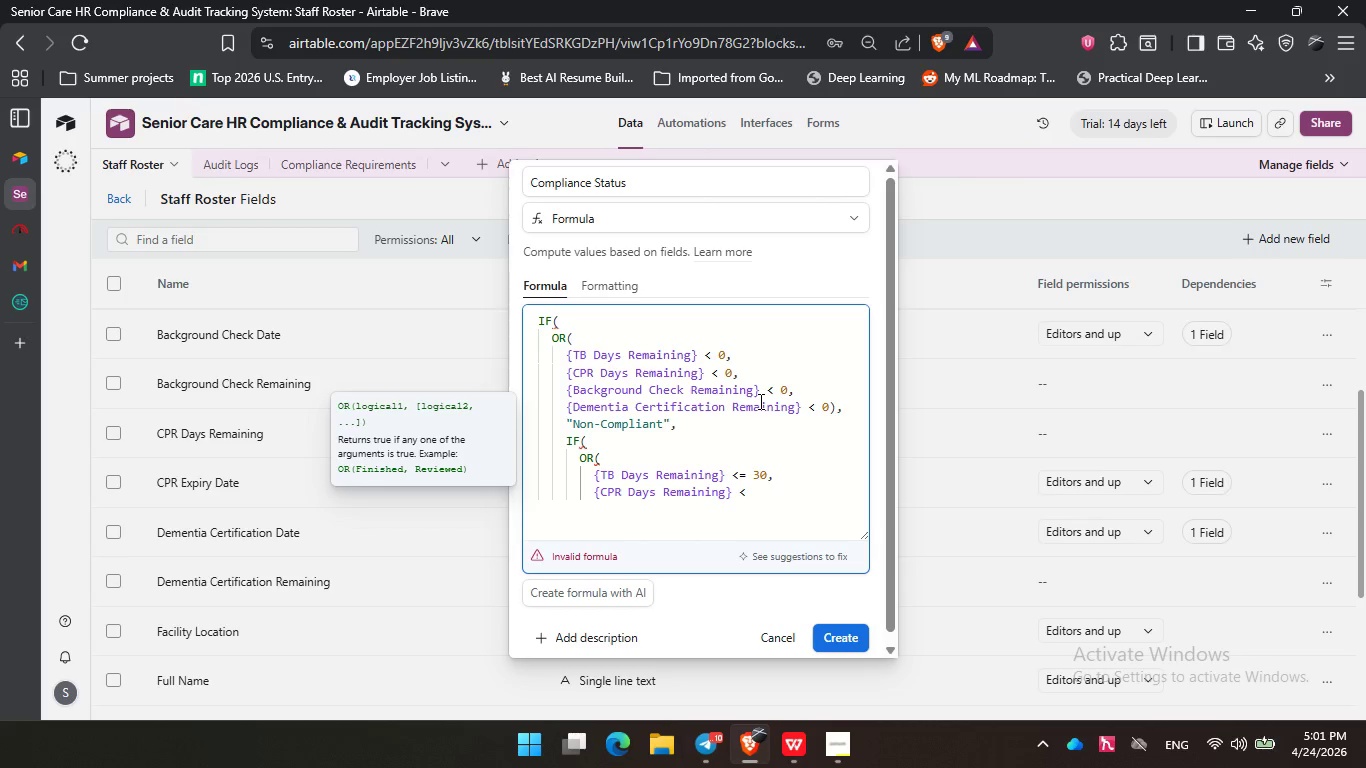 
key(Equal)
 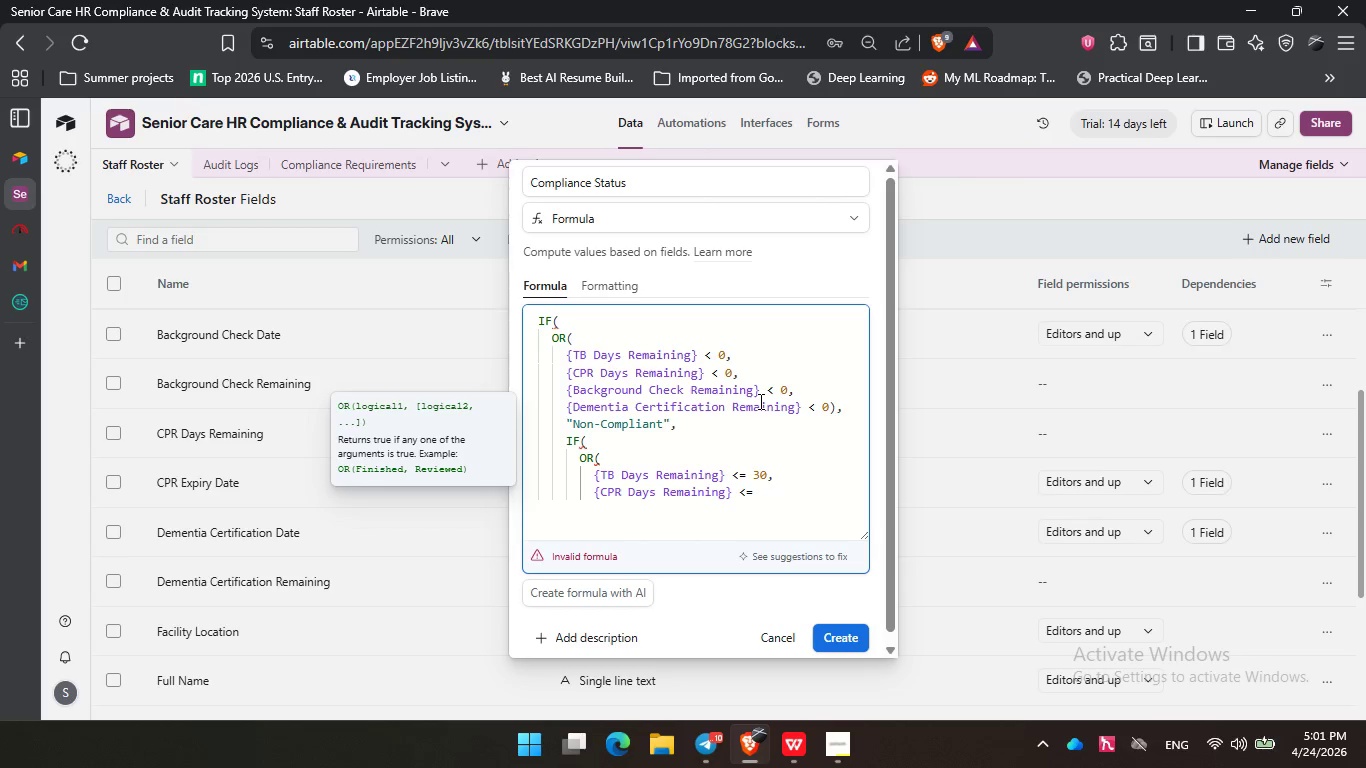 
key(Space)
 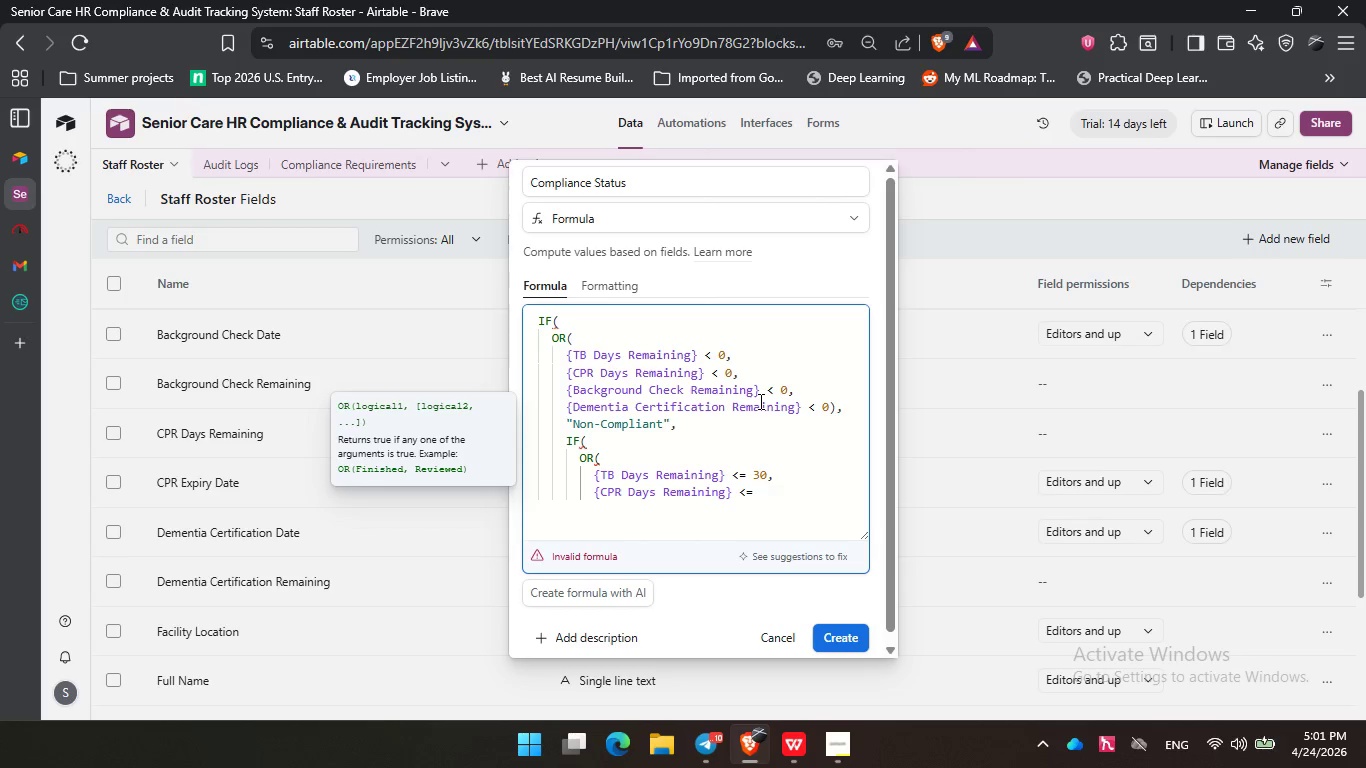 
key(Numpad3)
 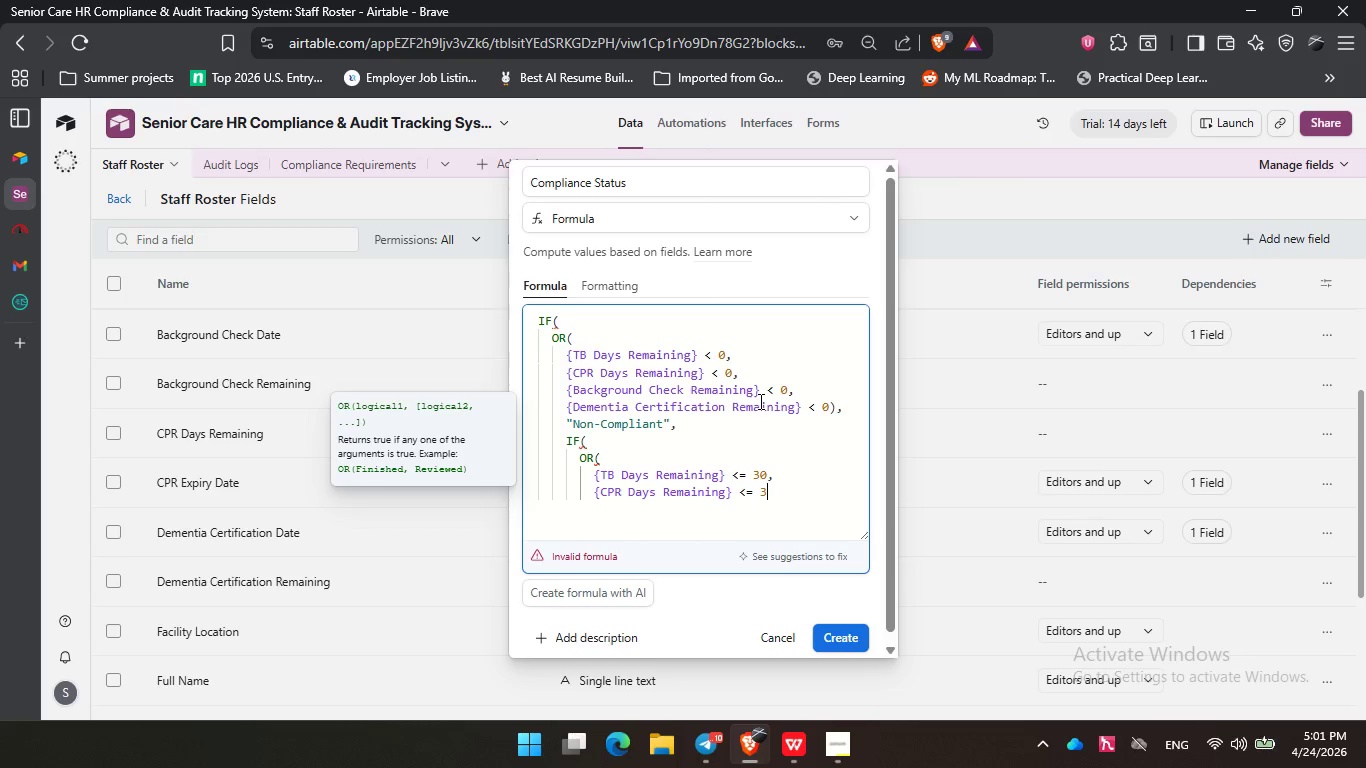 
key(Numpad0)
 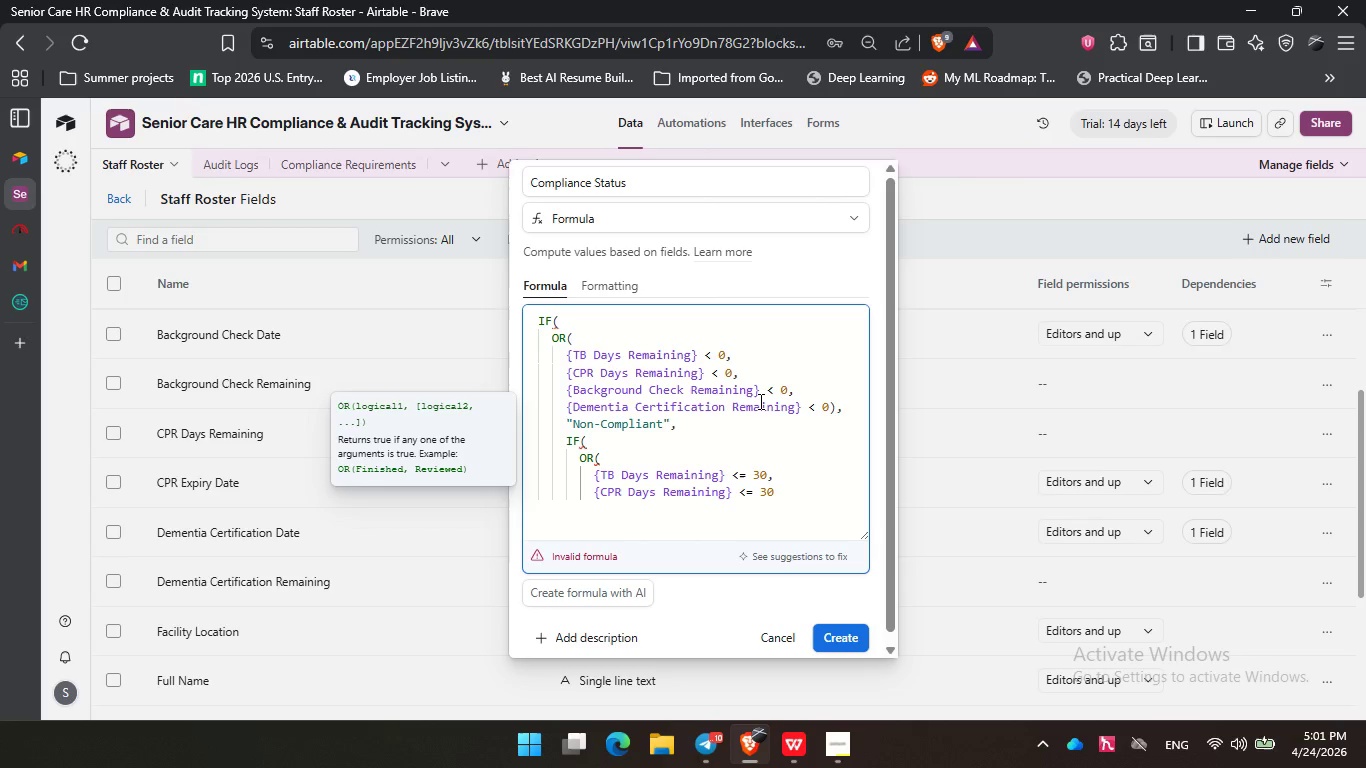 
key(Comma)
 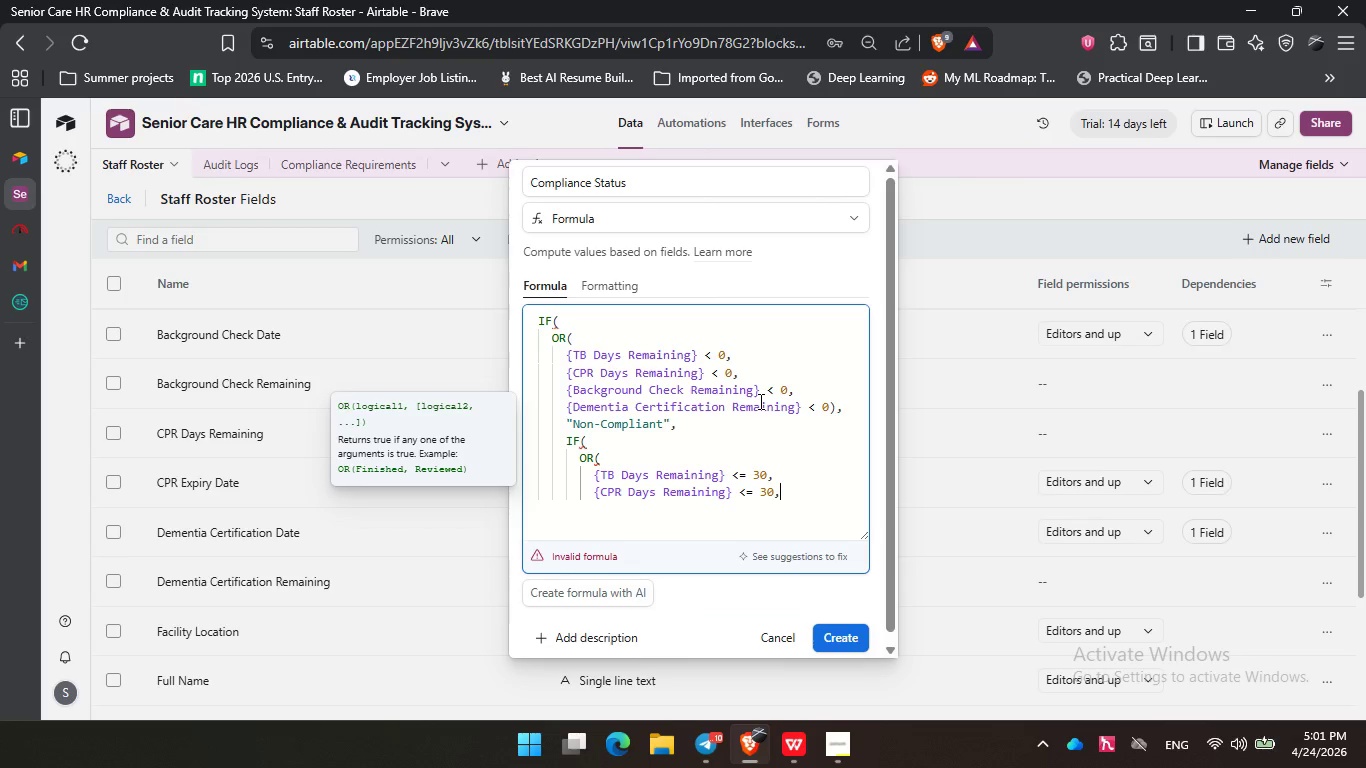 
key(Enter)
 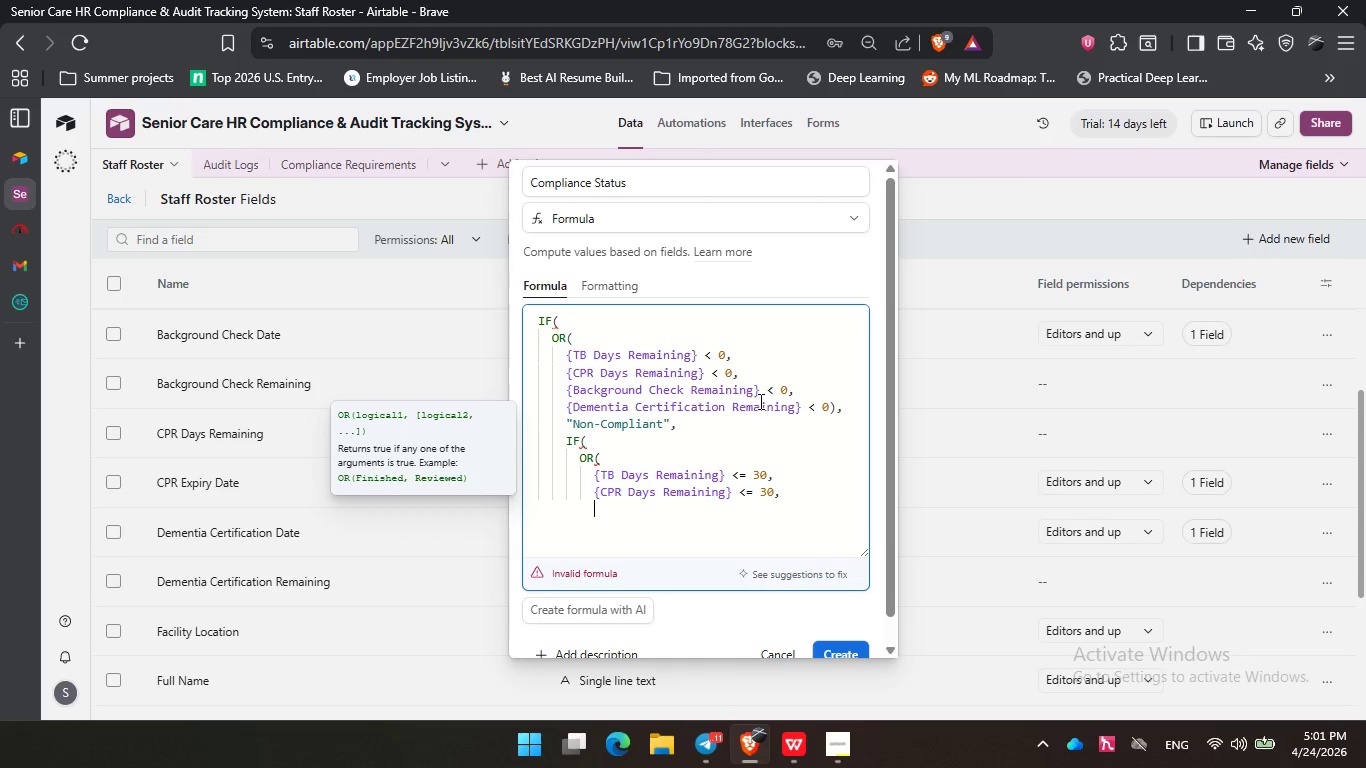 
type(back)
 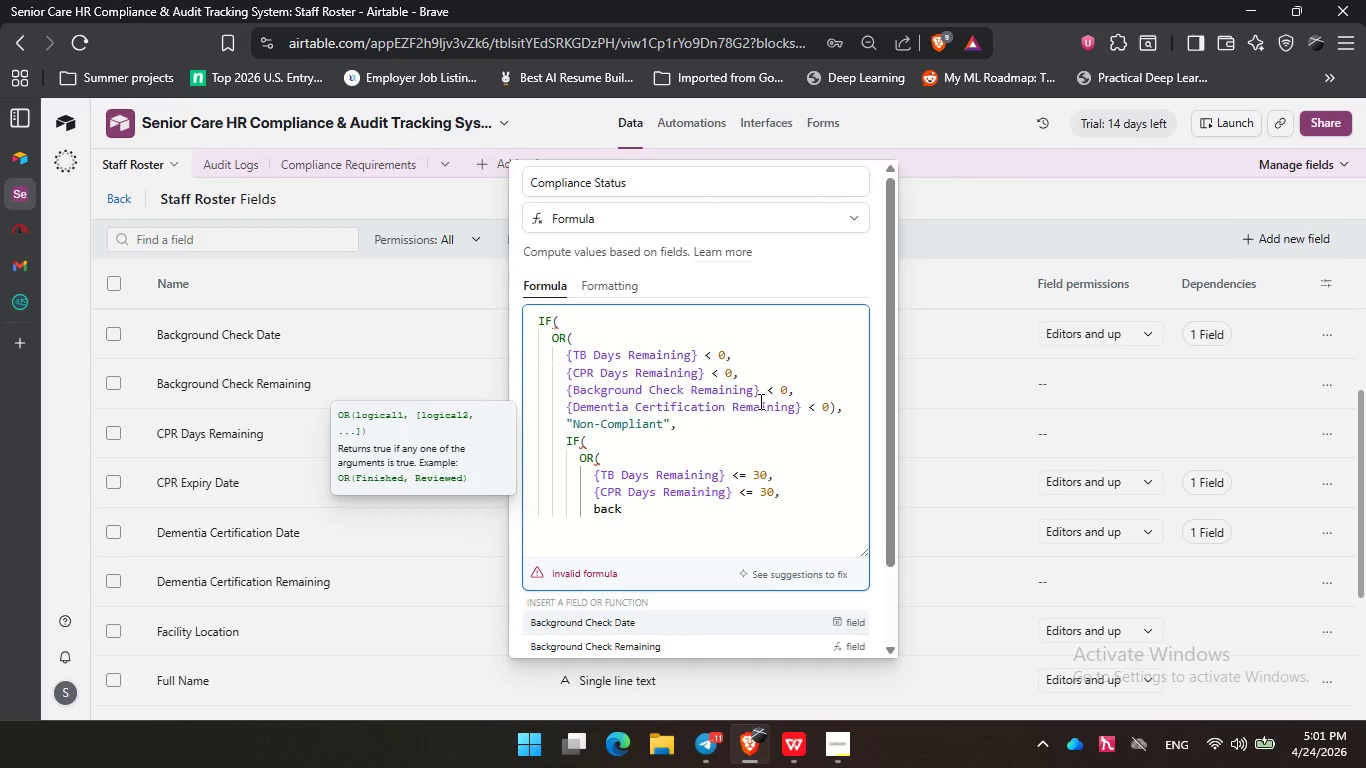 
key(ArrowDown)
 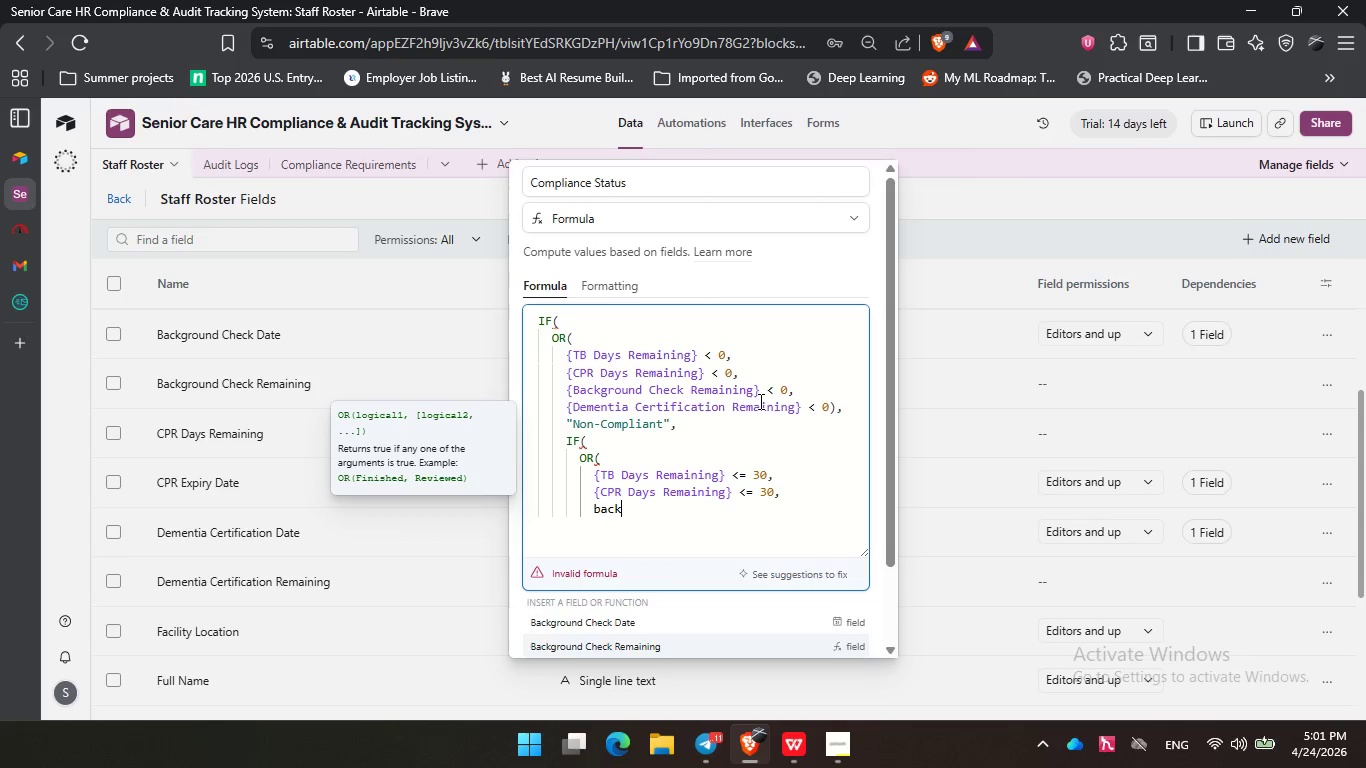 
key(Enter)
 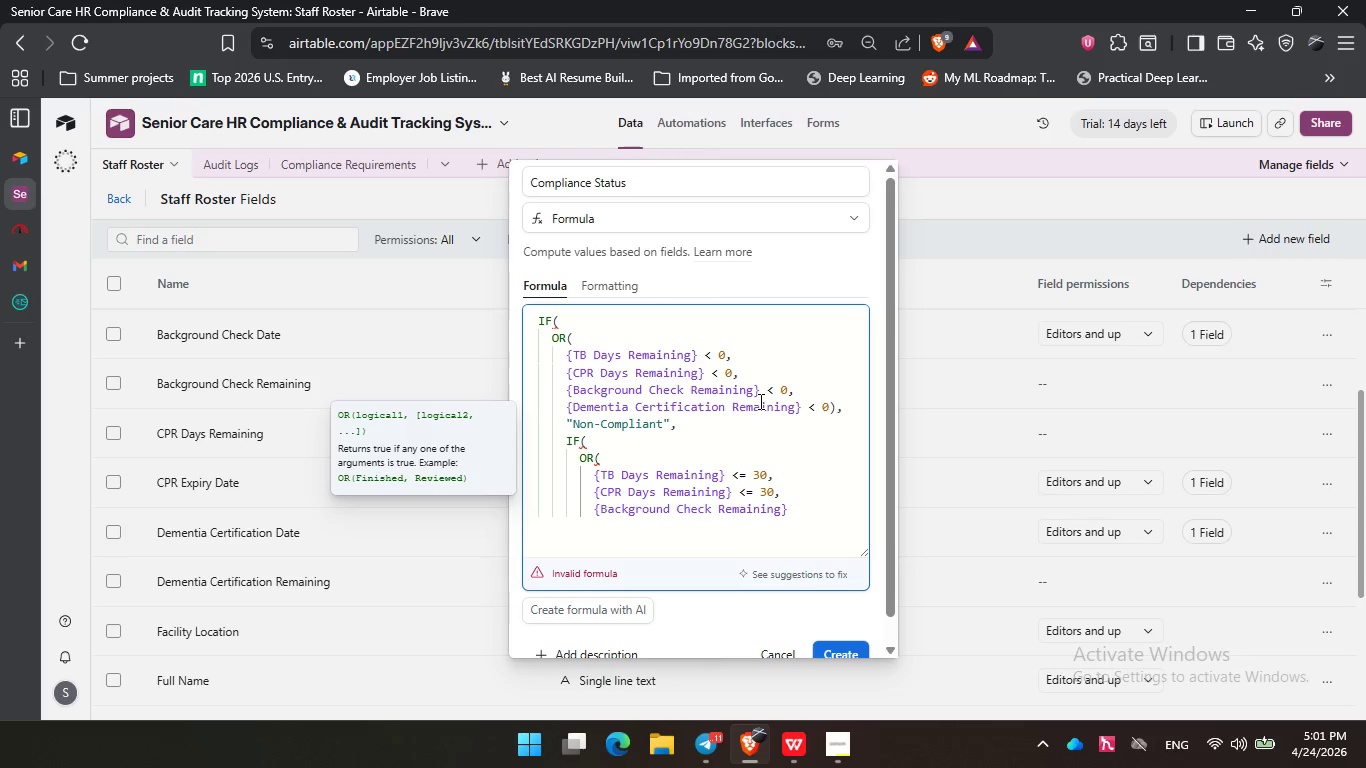 
key(Space)
 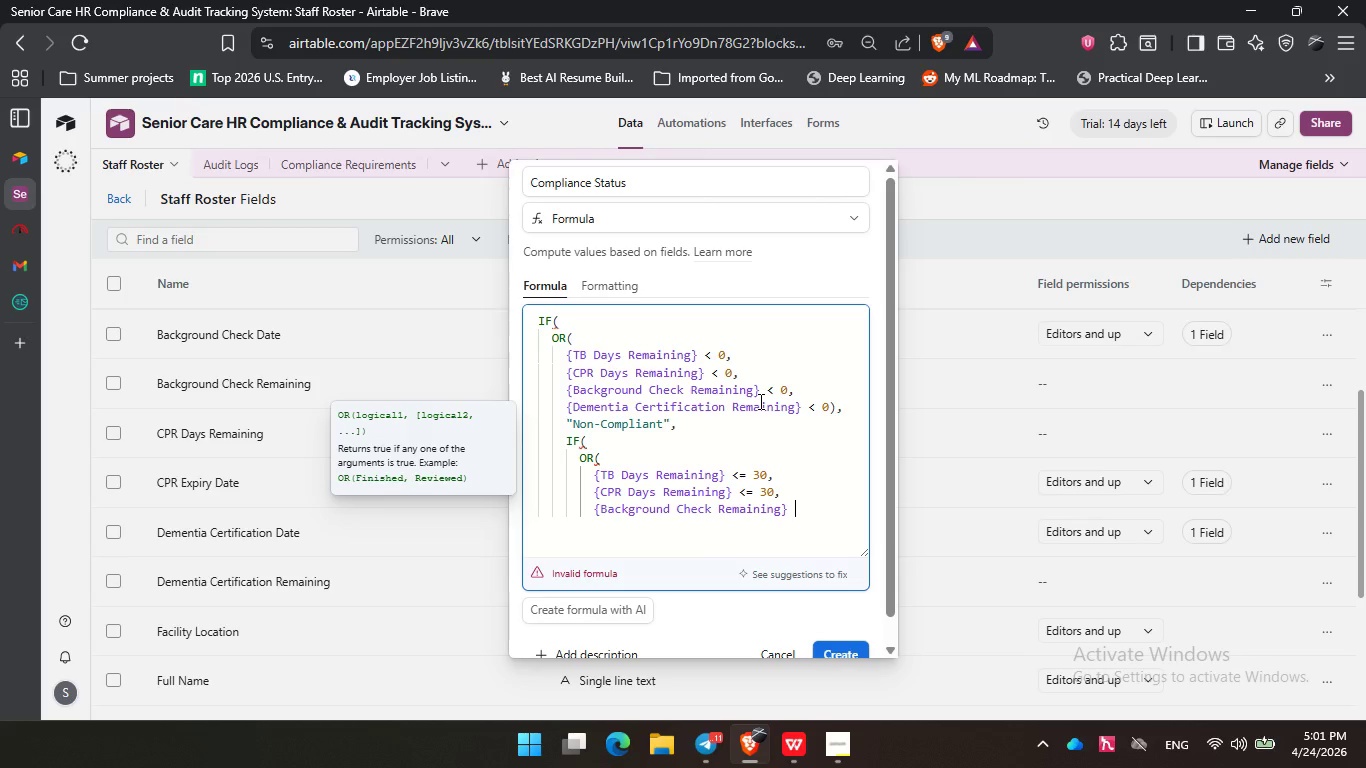 
key(Shift+Comma)
 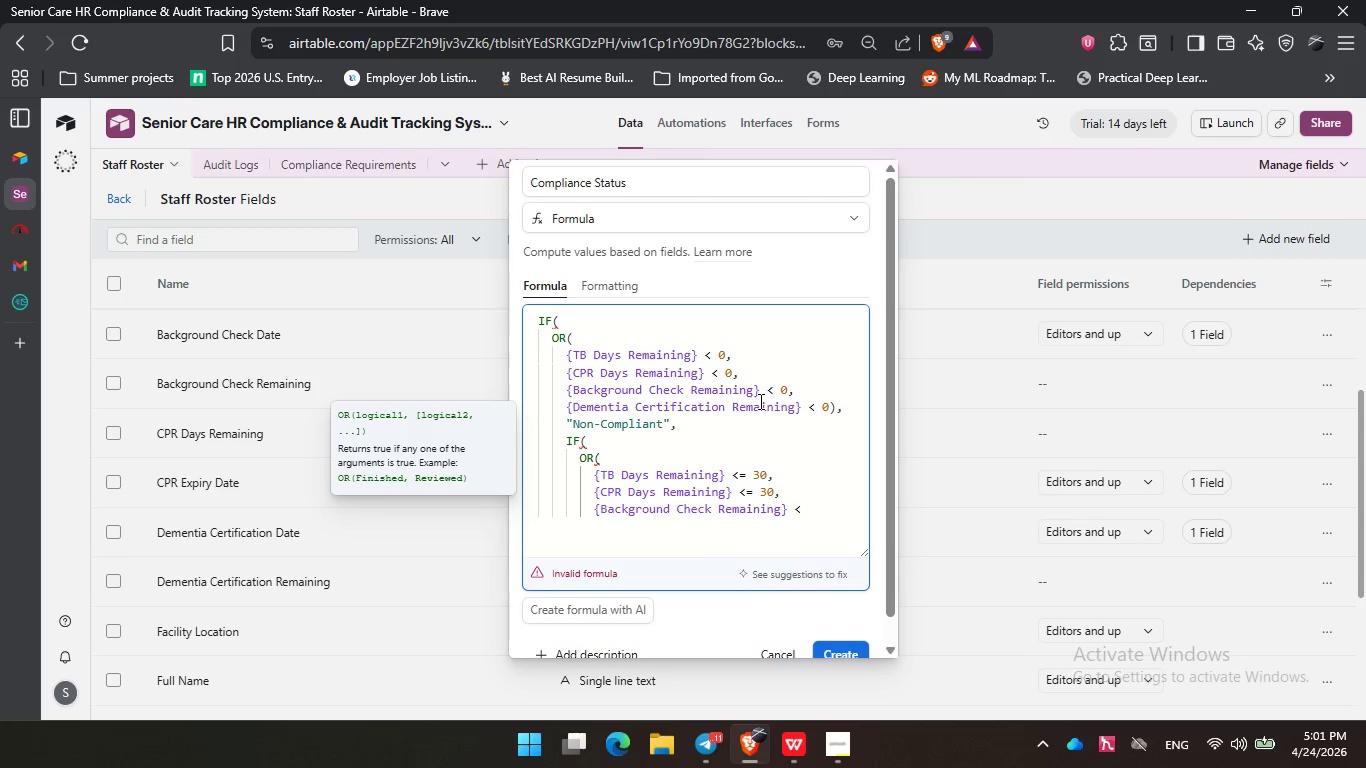 
key(Equal)
 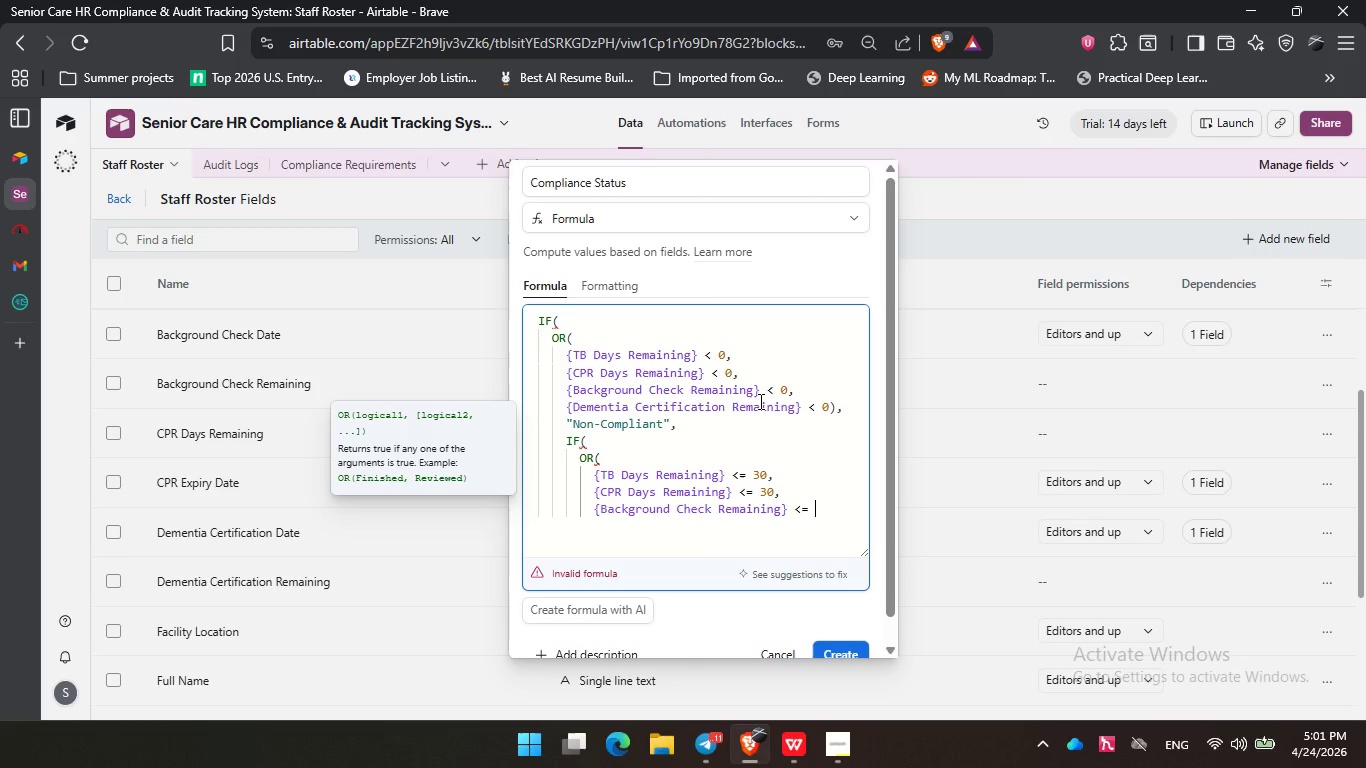 
key(Space)
 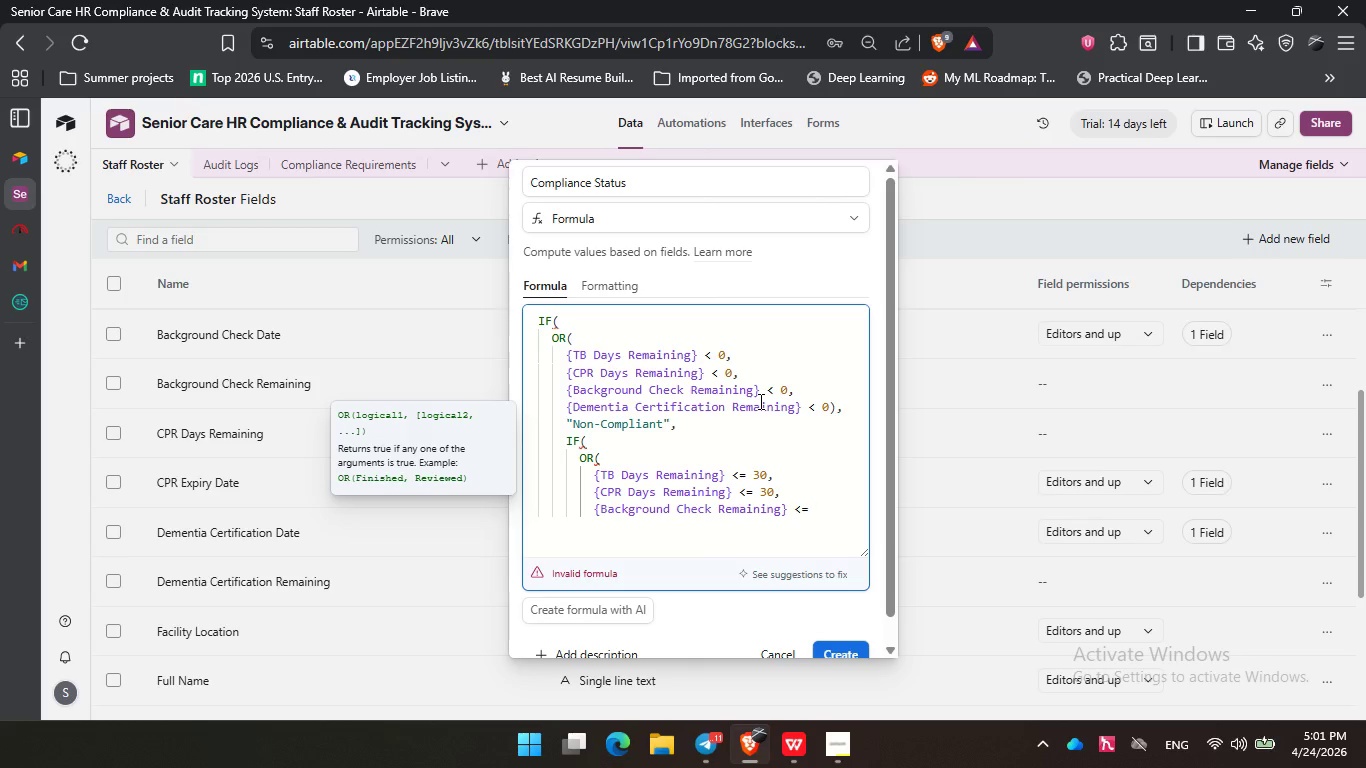 
key(Numpad3)
 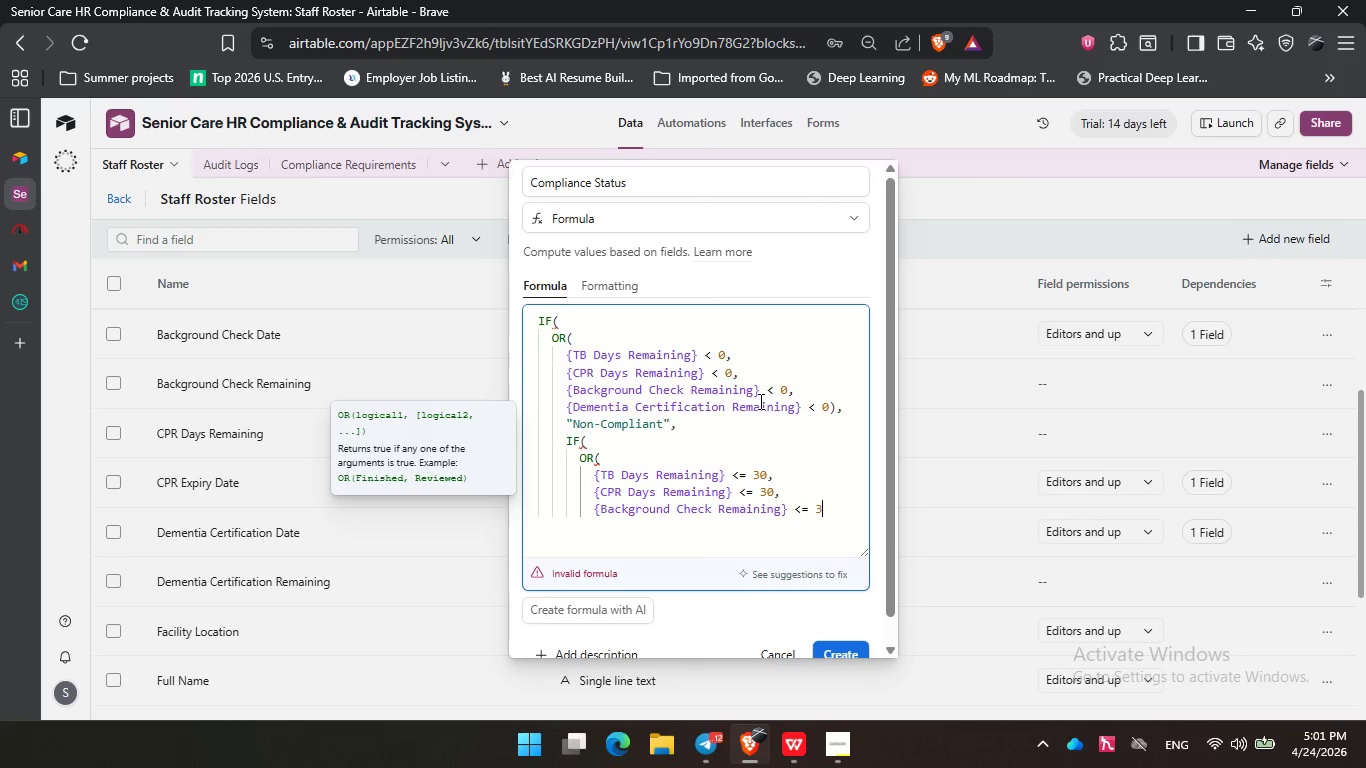 
key(Numpad0)
 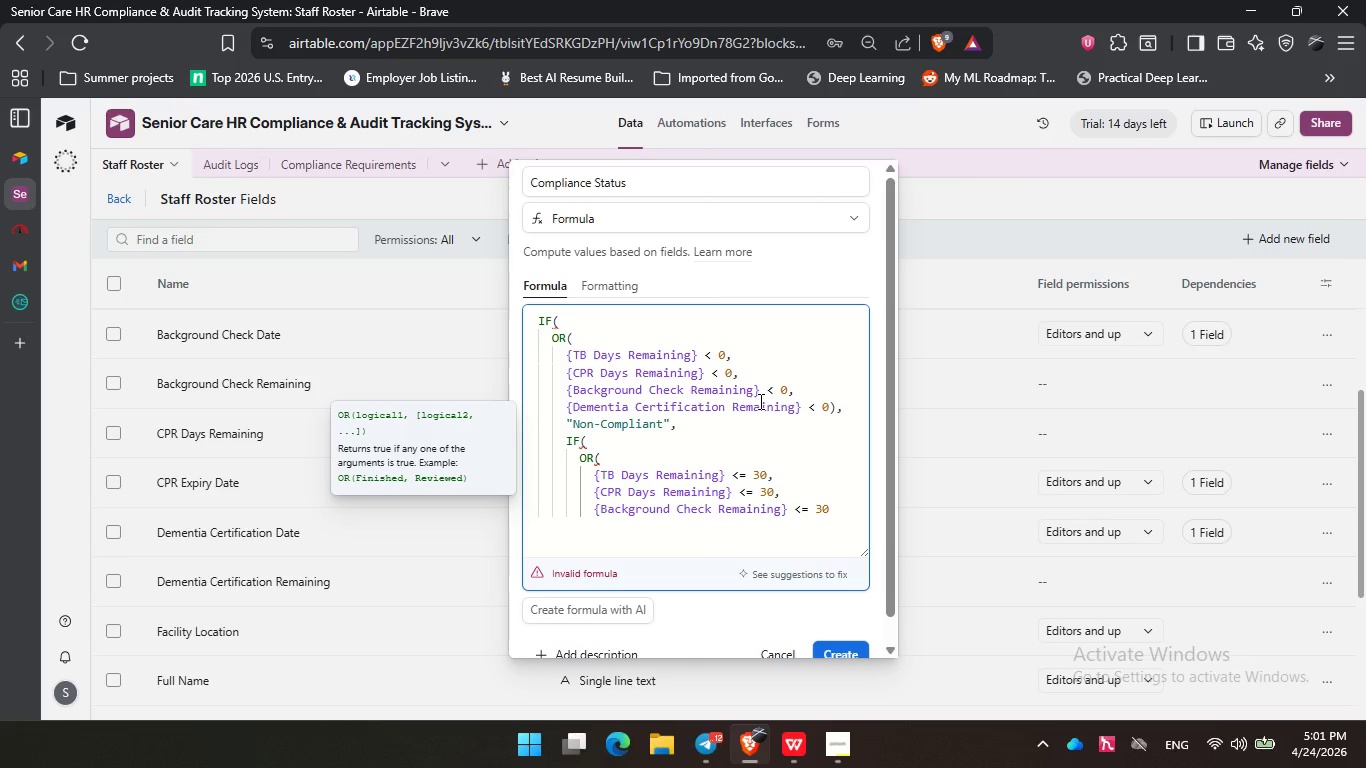 
key(Comma)
 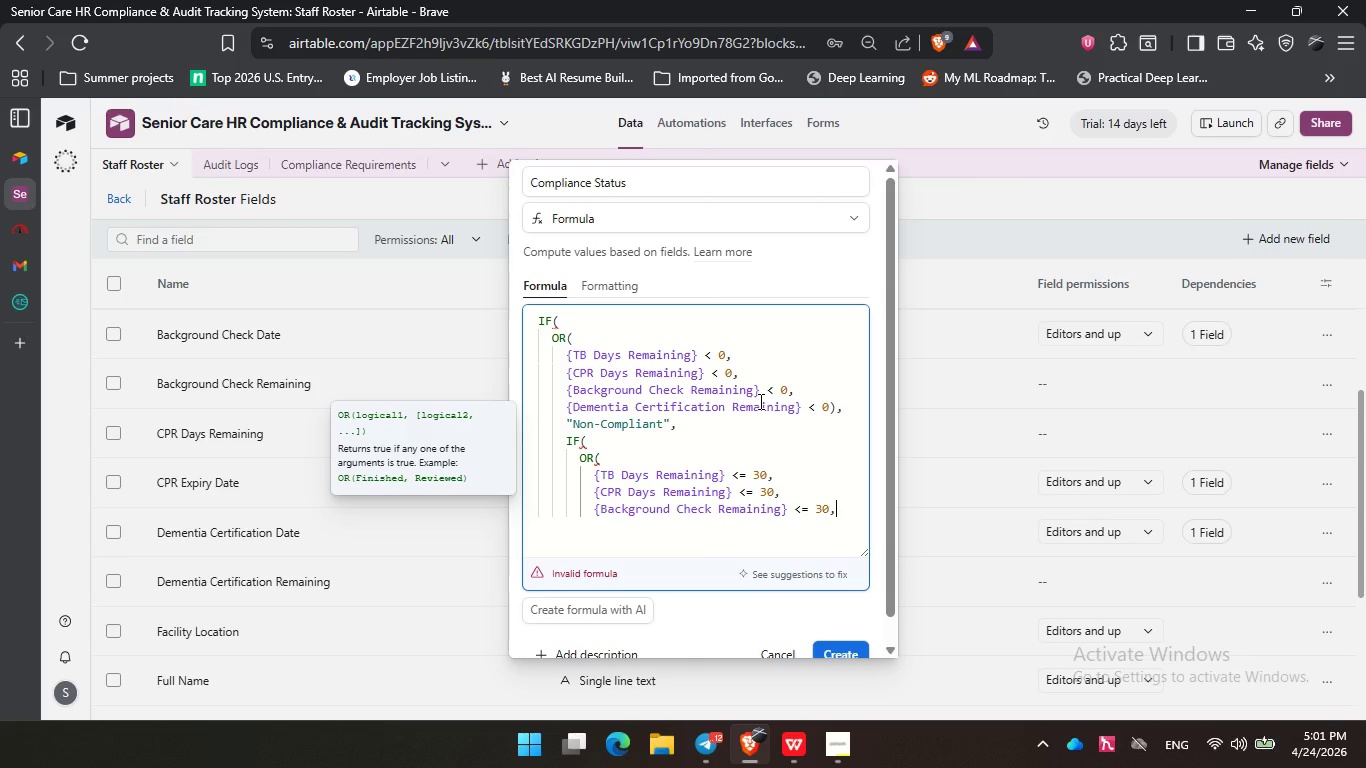 
key(Enter)
 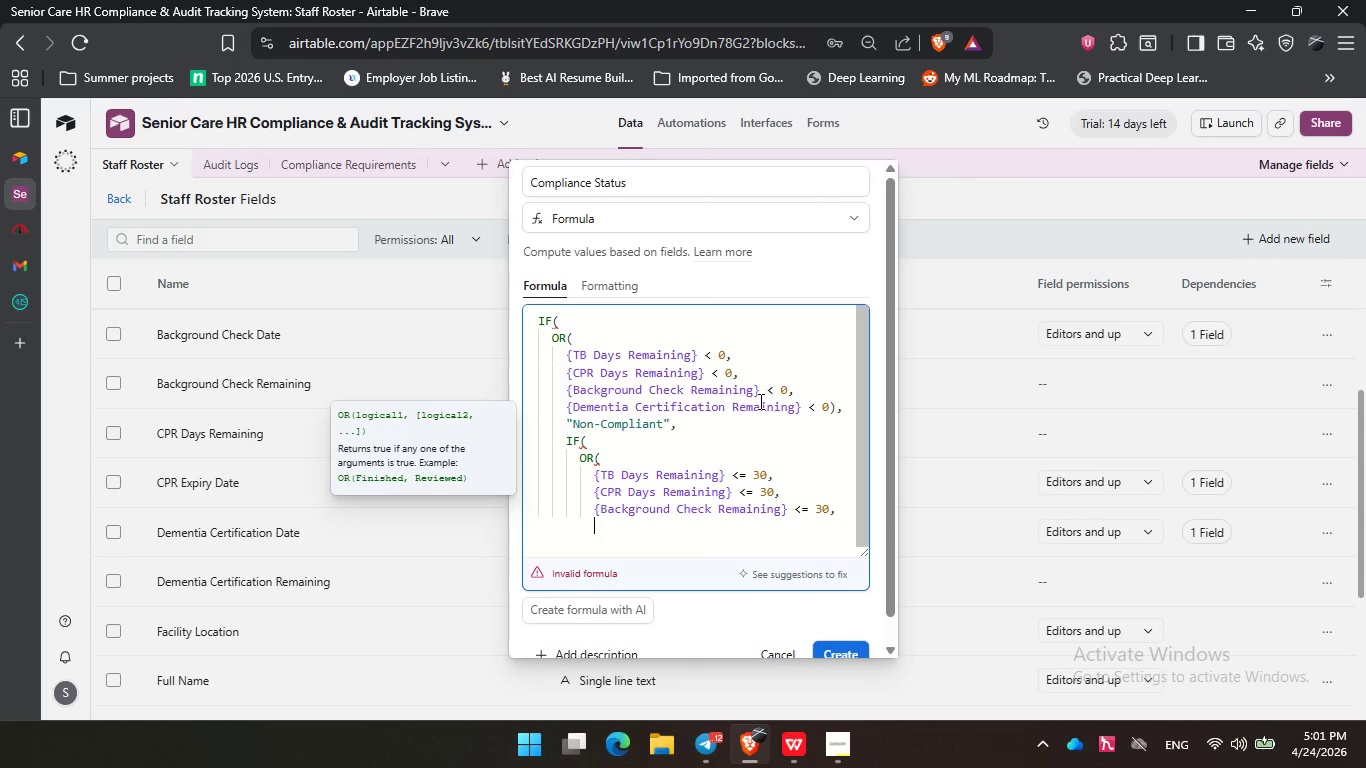 
type(dem)
 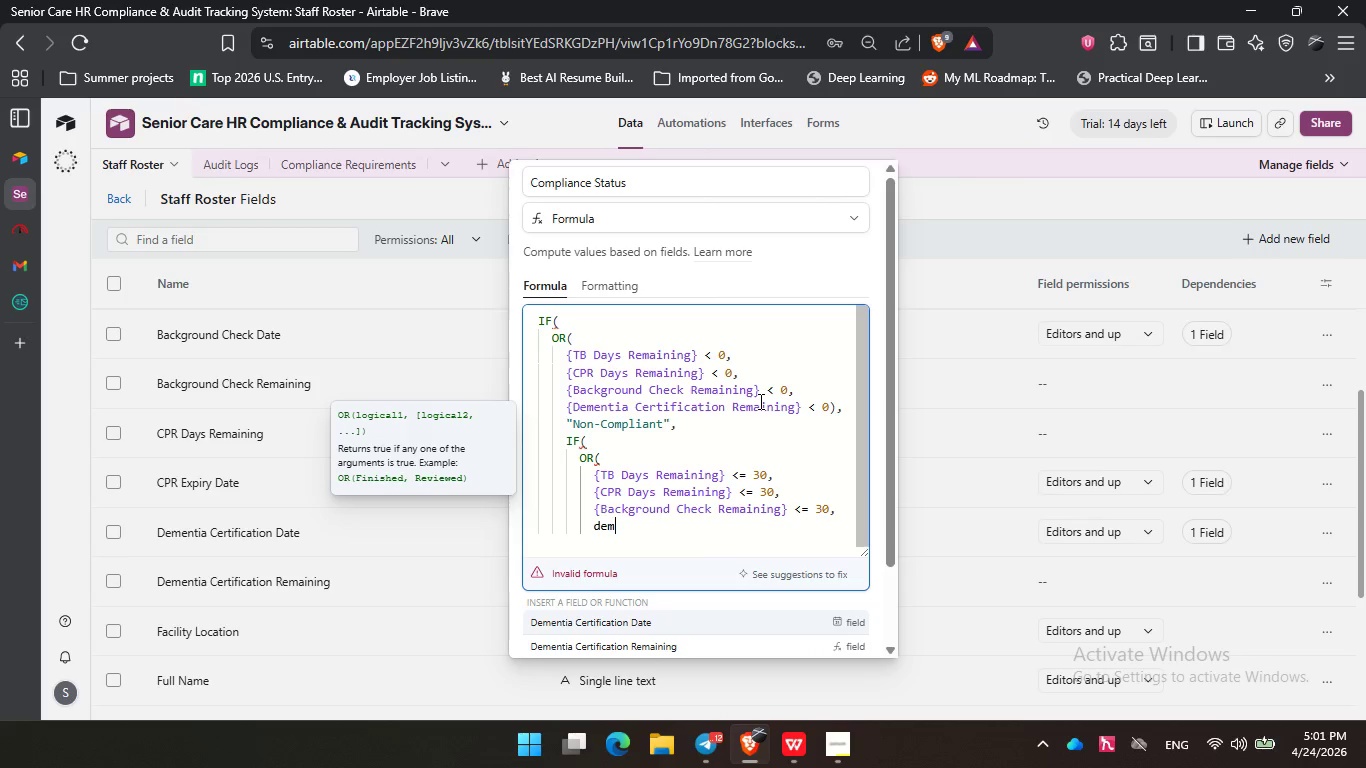 
key(ArrowDown)
 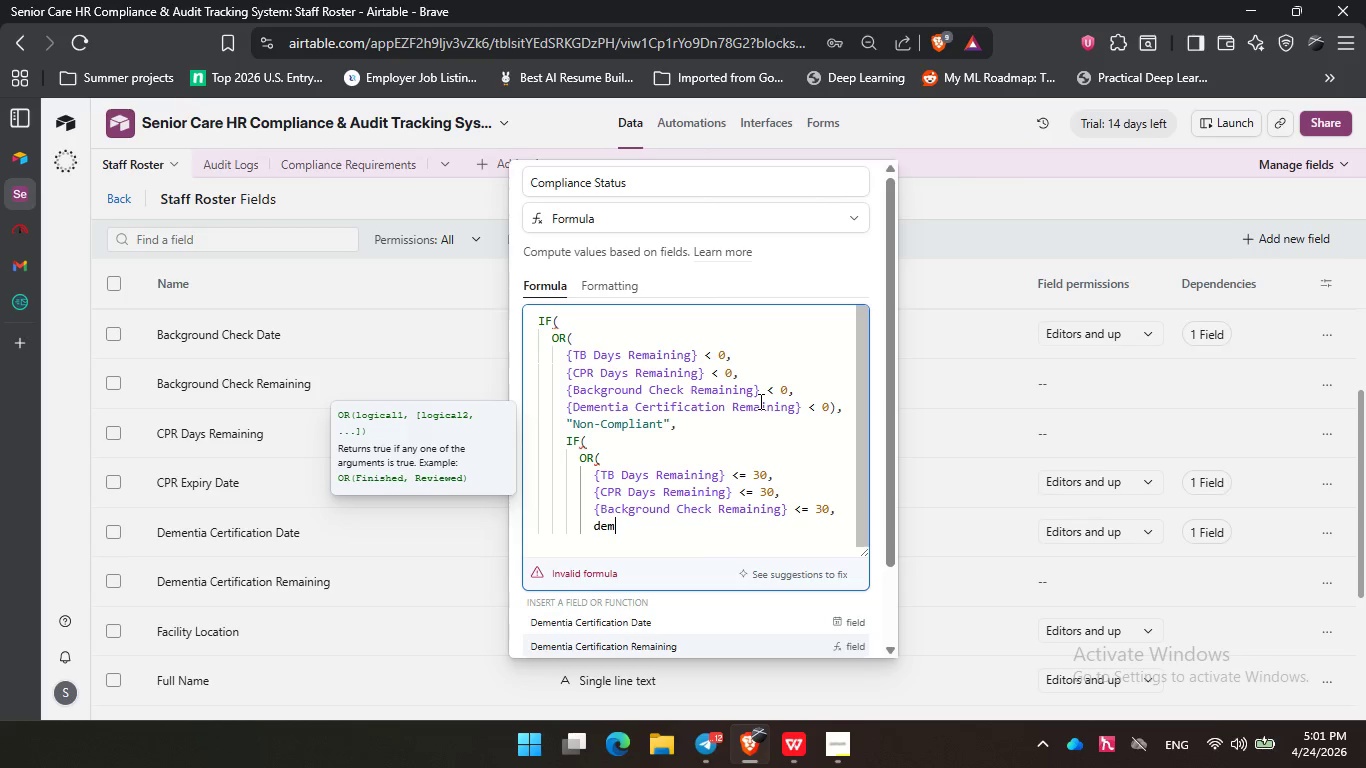 
key(Enter)
 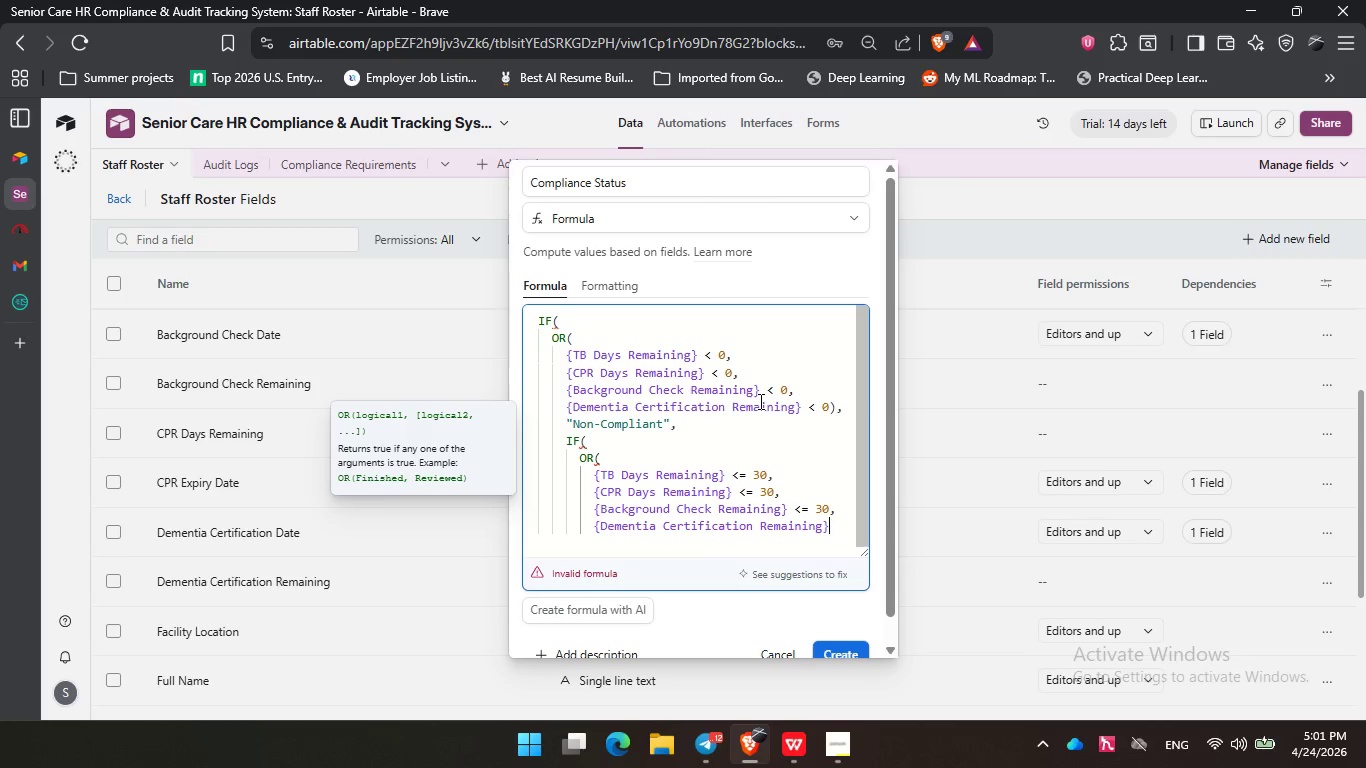 
key(Space)
 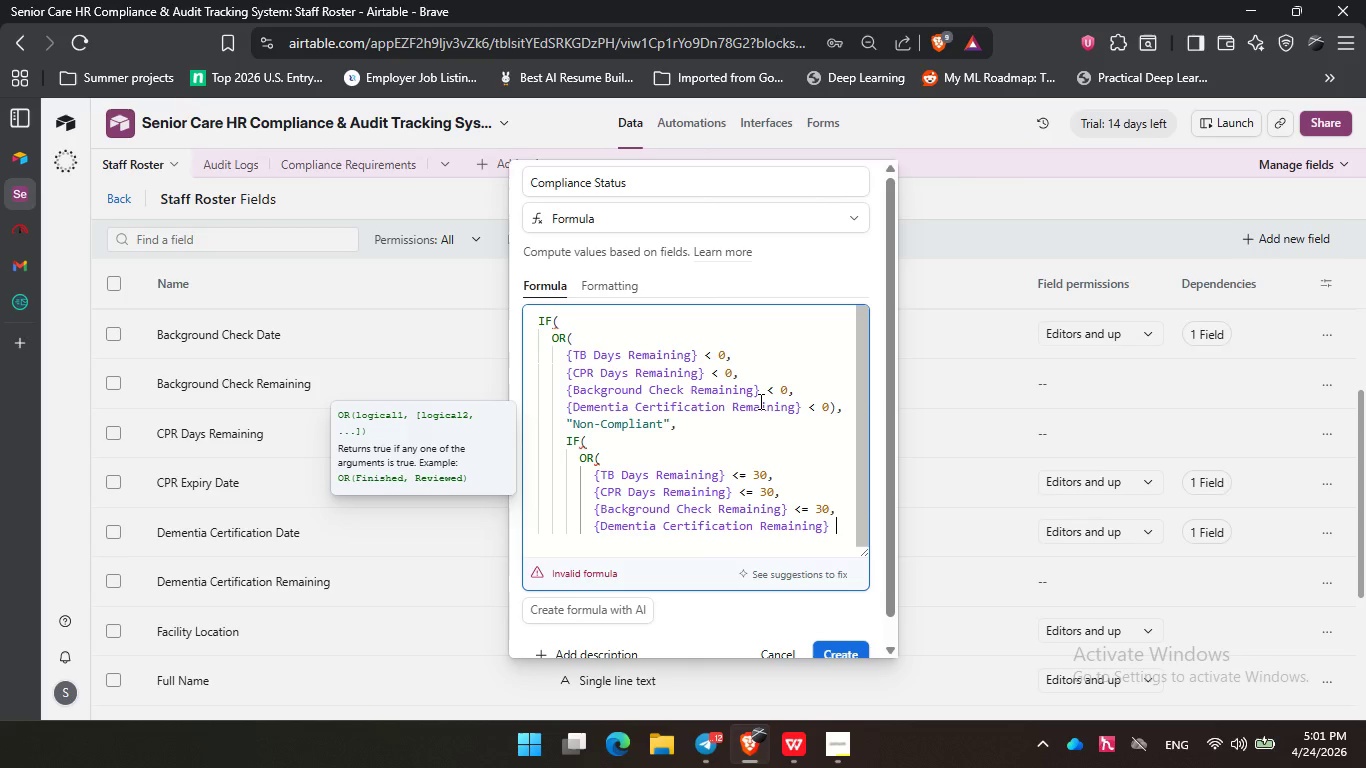 
key(Shift+Comma)
 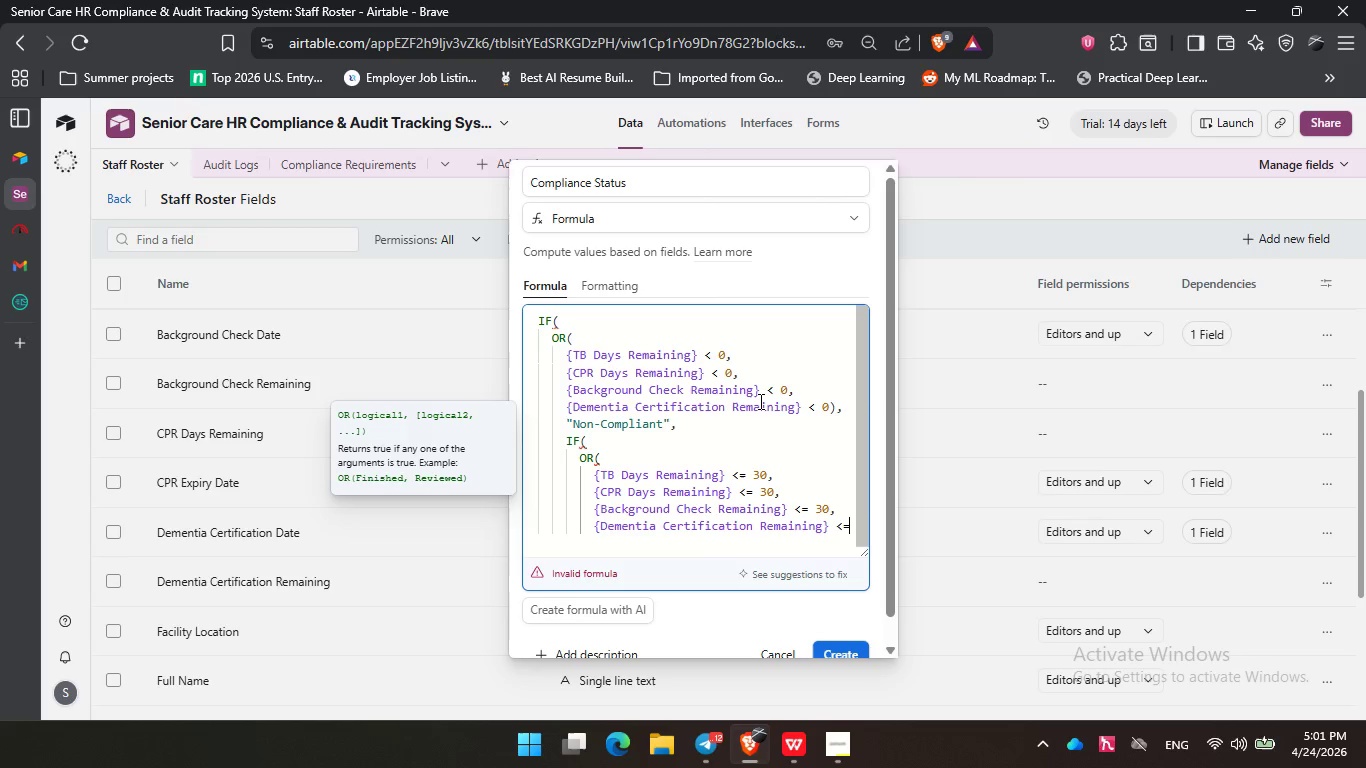 
key(Equal)
 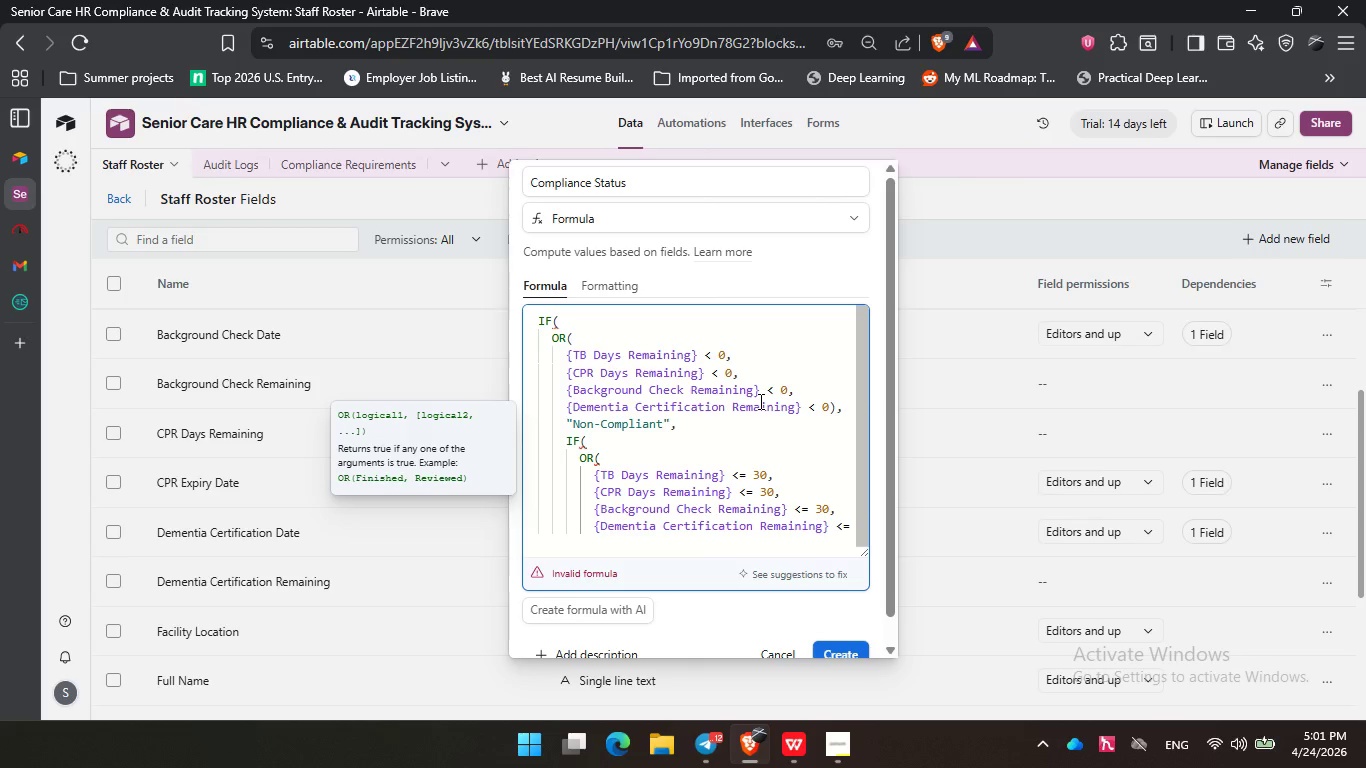 
key(Space)
 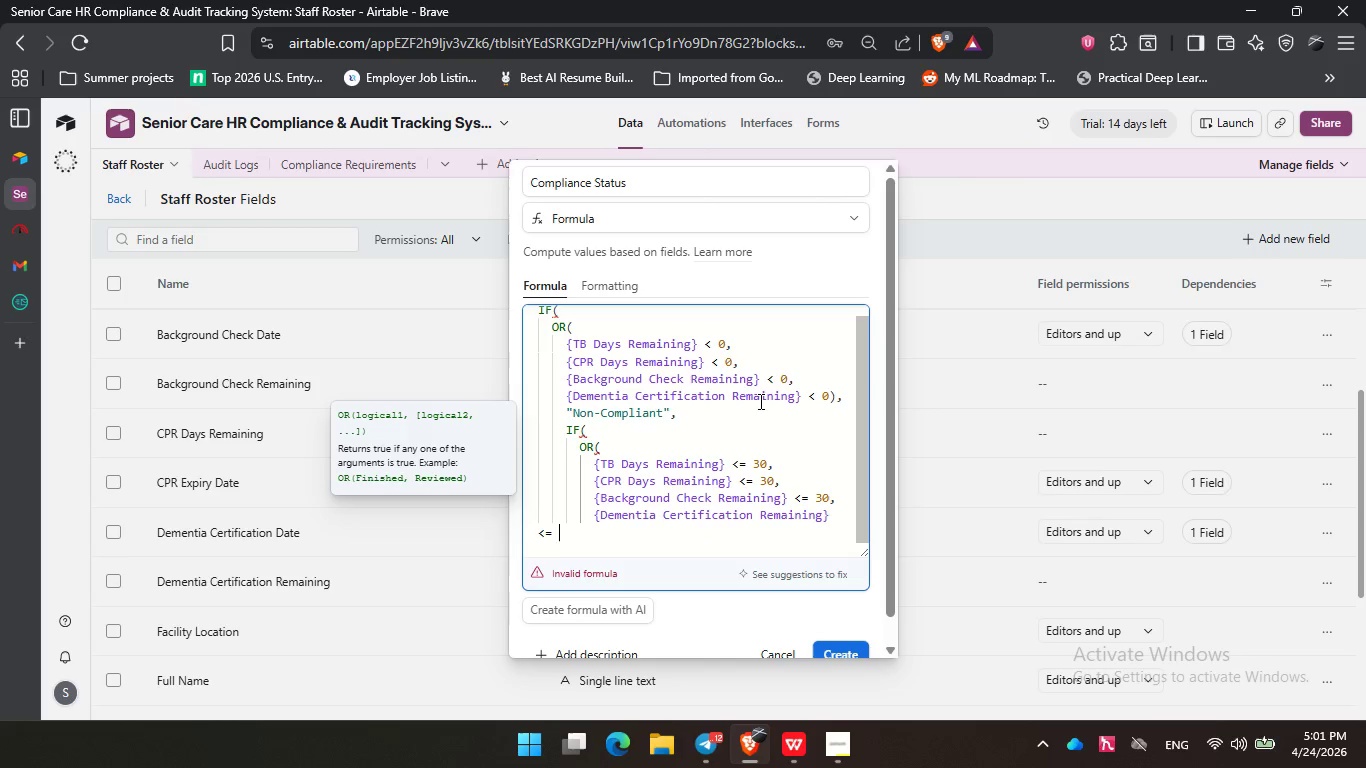 
key(Numpad3)
 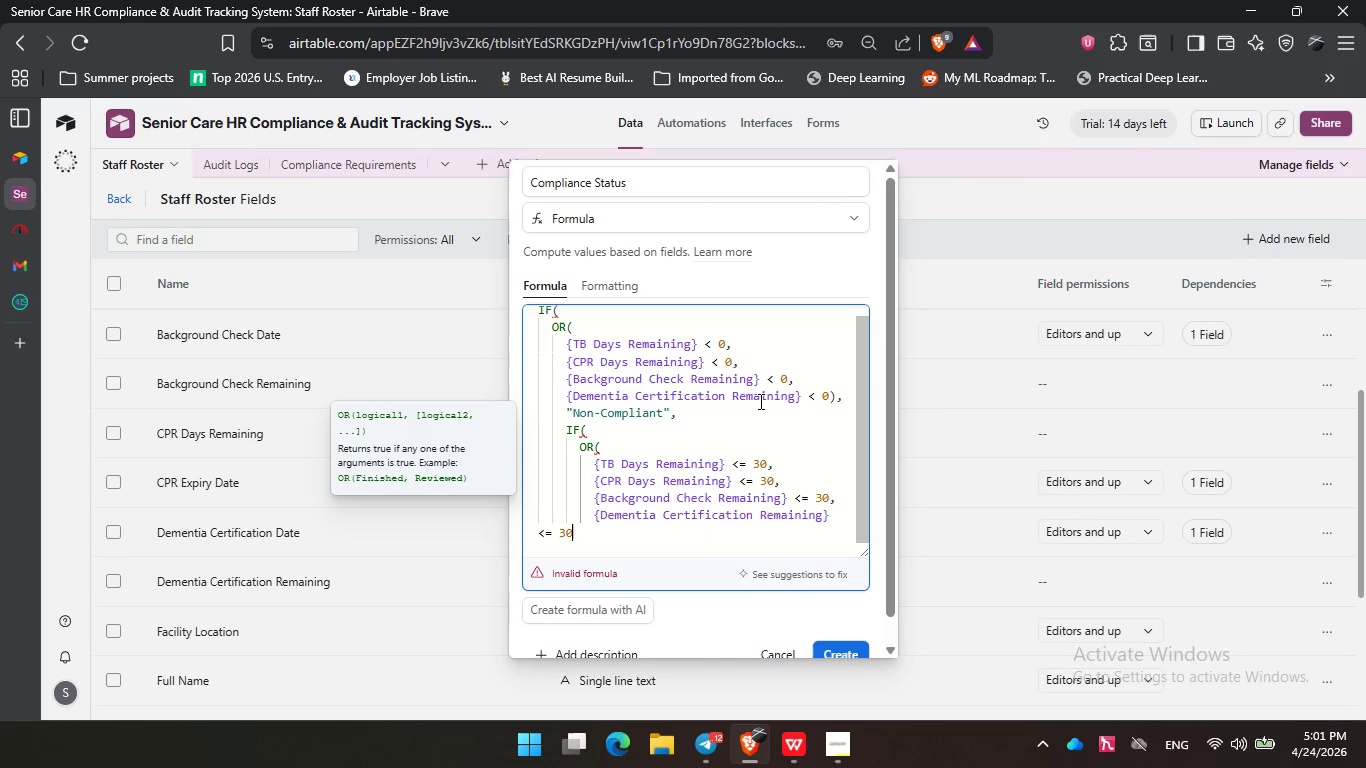 
key(Numpad0)
 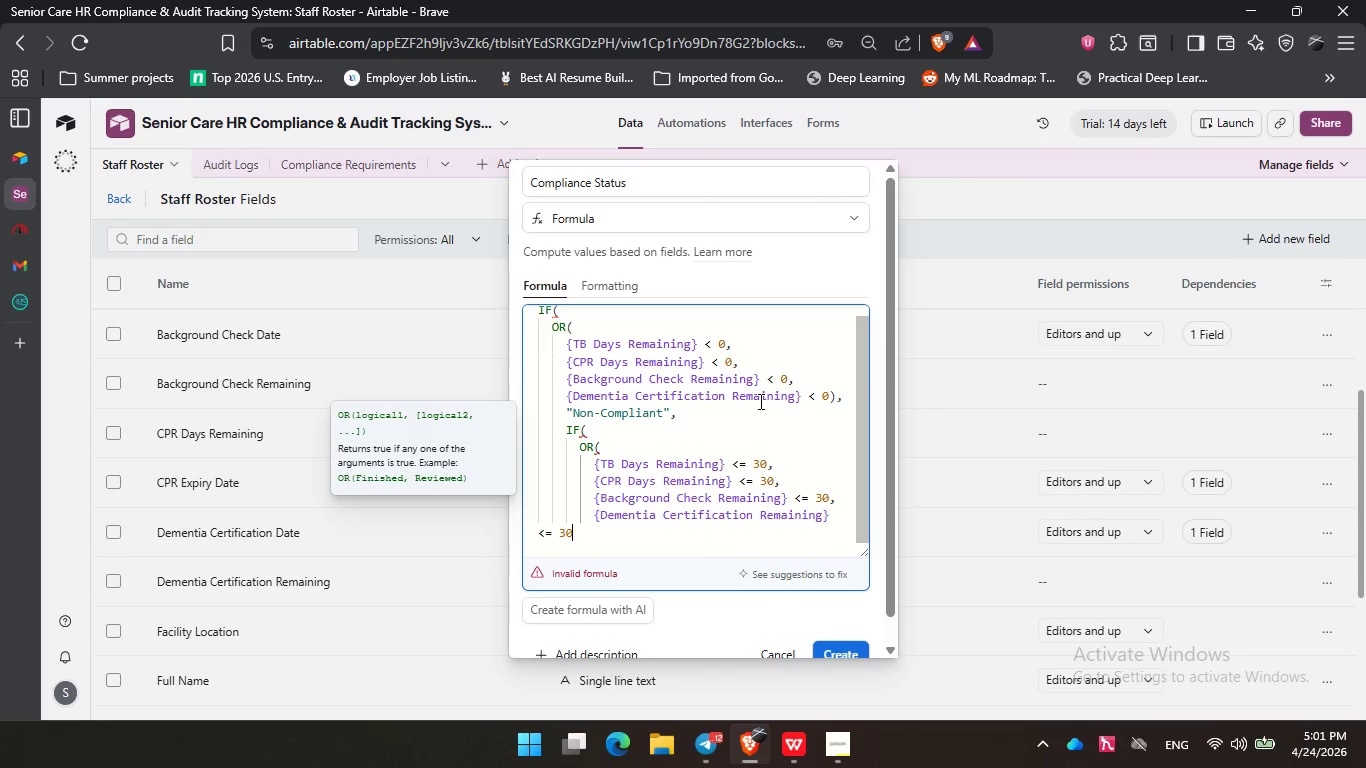 
key(Shift+0)
 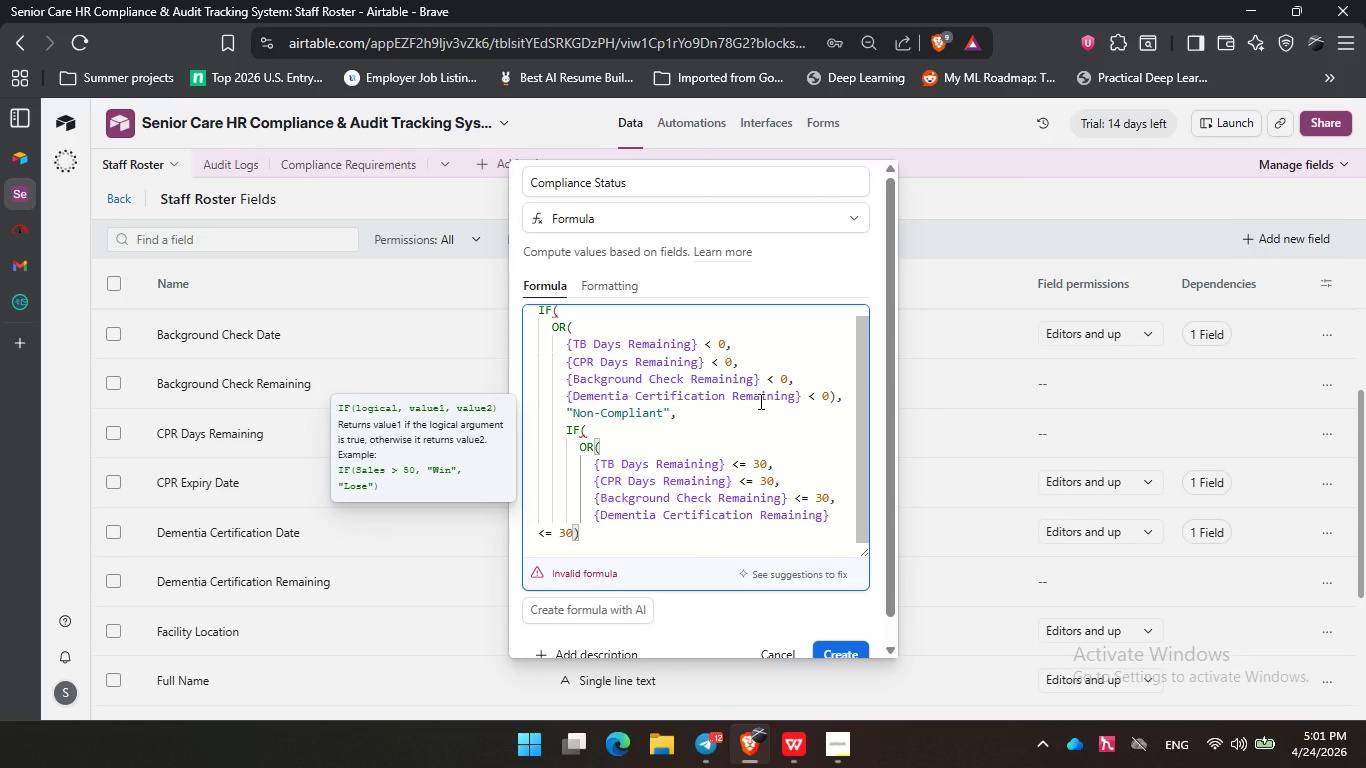 
key(Comma)
 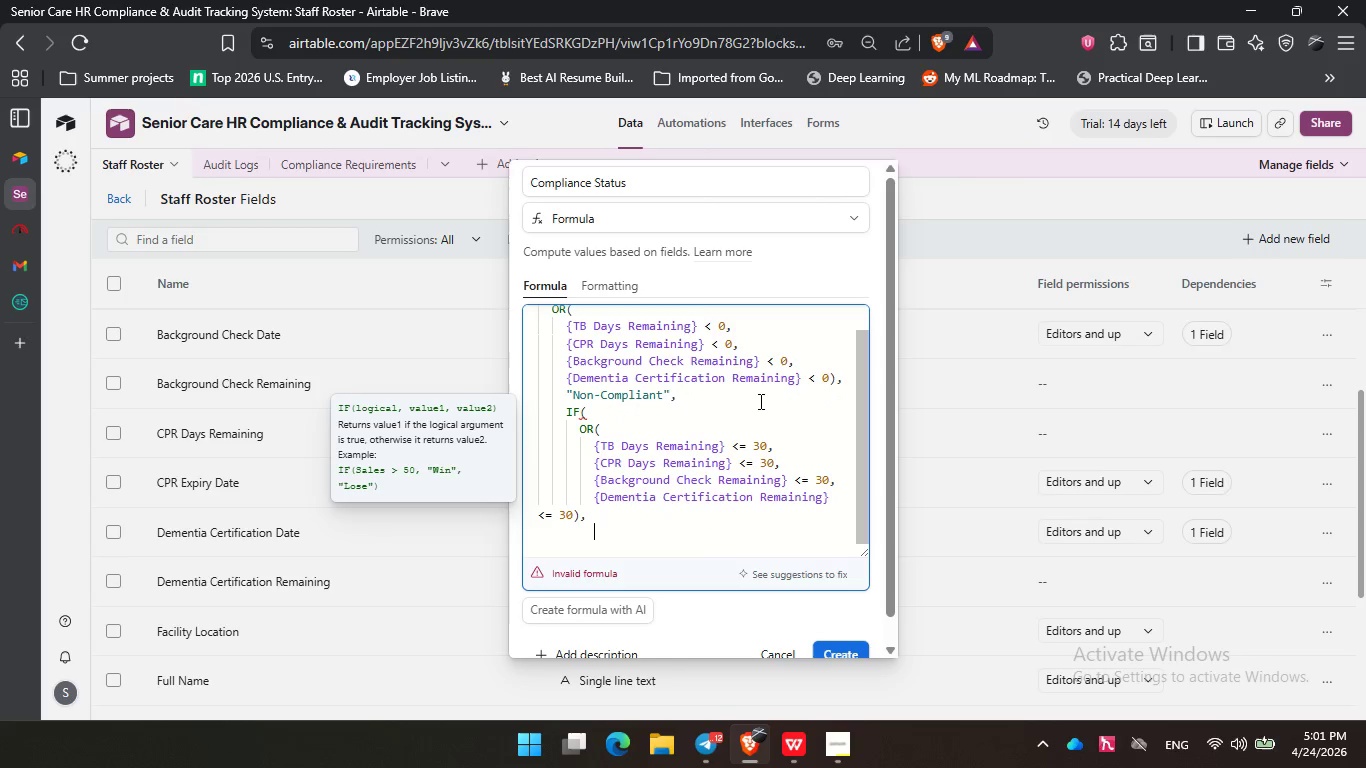 
key(Enter)
 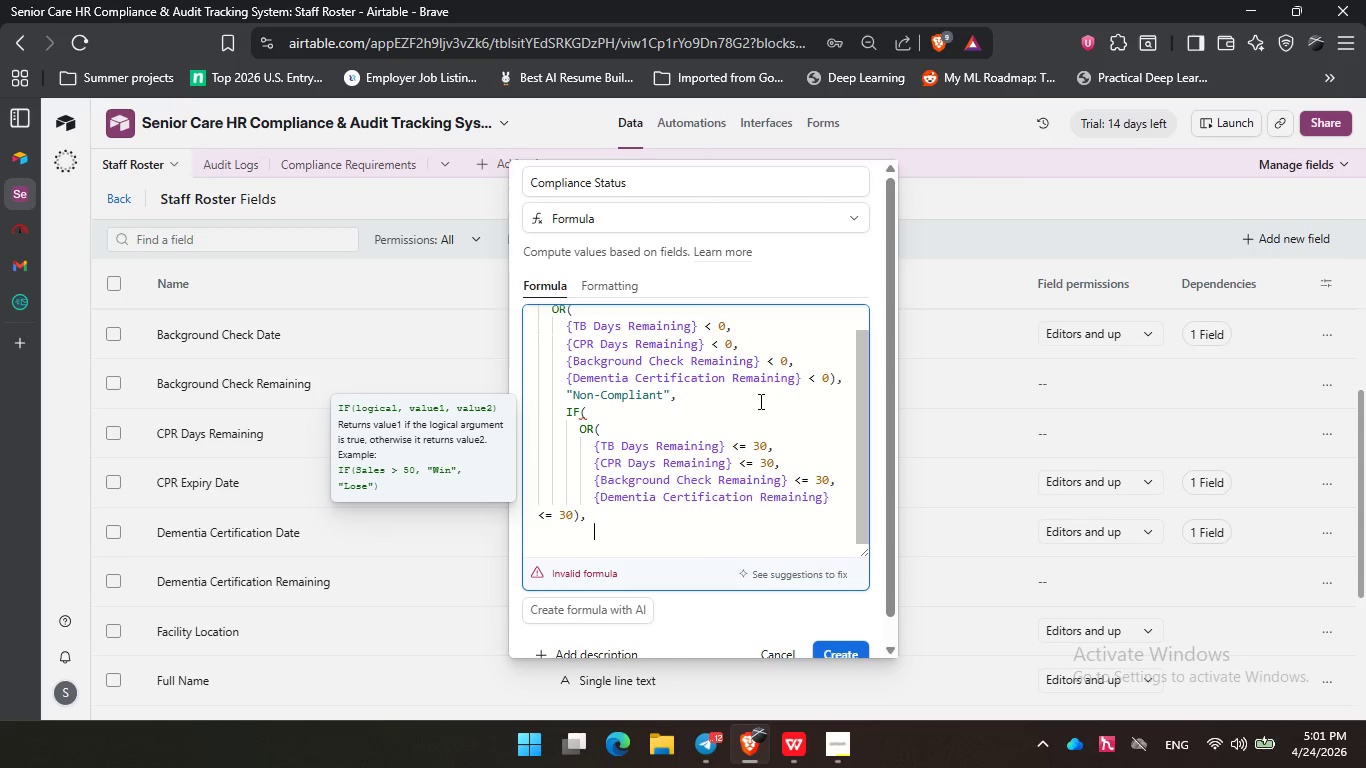 
type("Expiring Soon)
 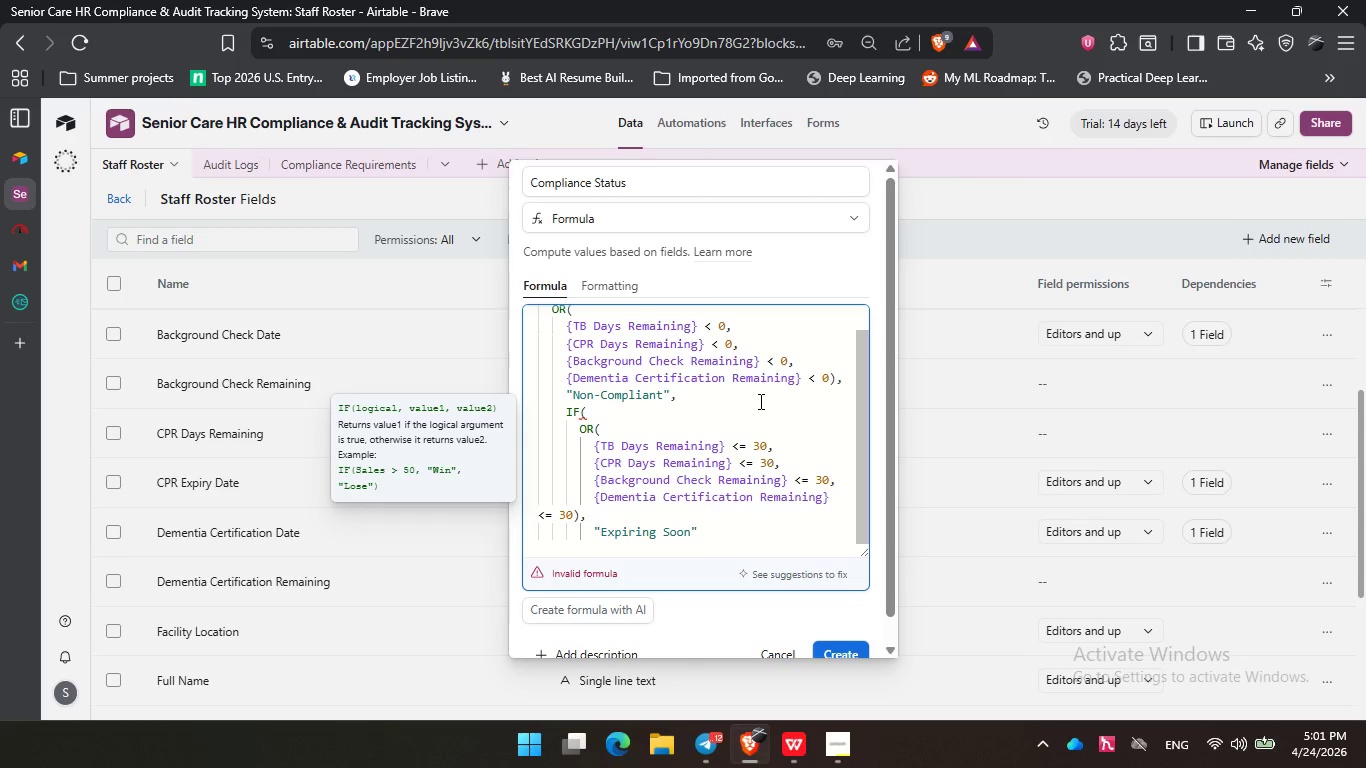 
key(ArrowRight)
 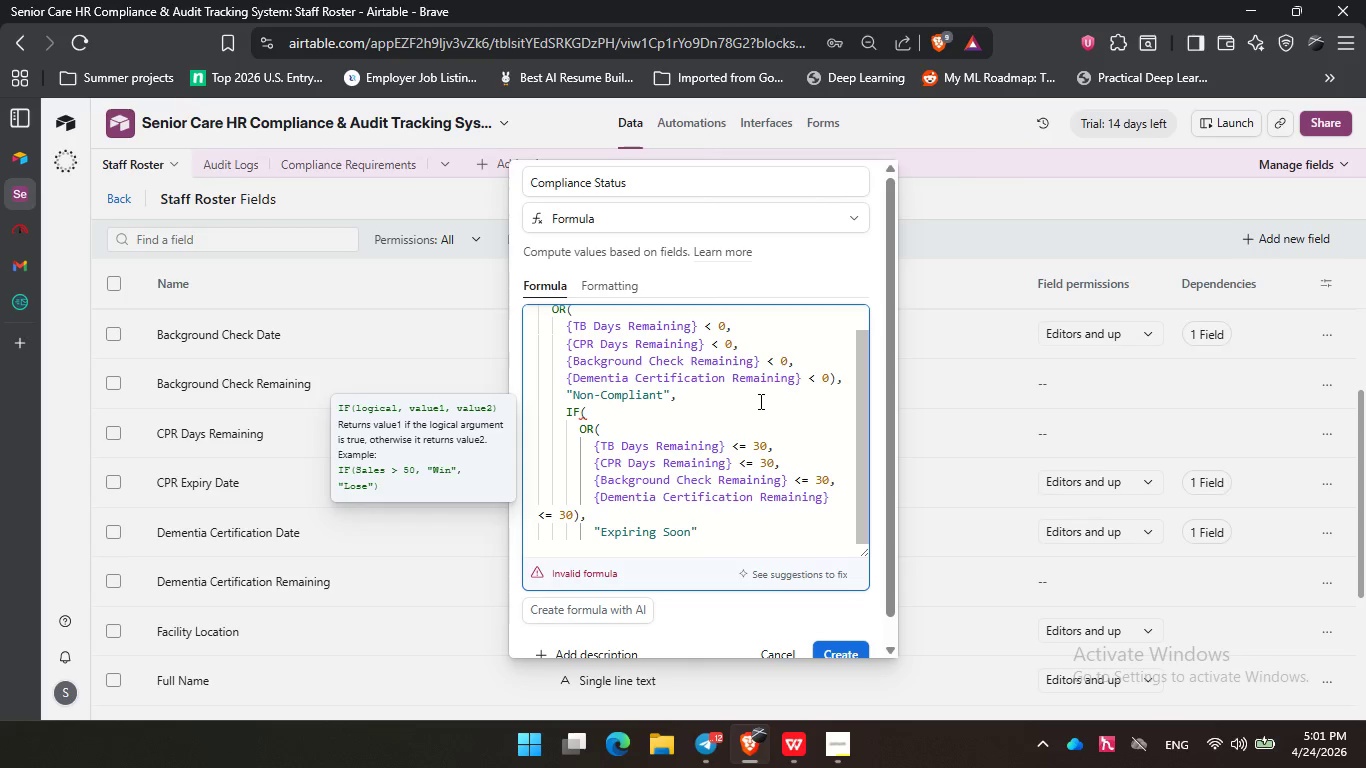 
key(Comma)
 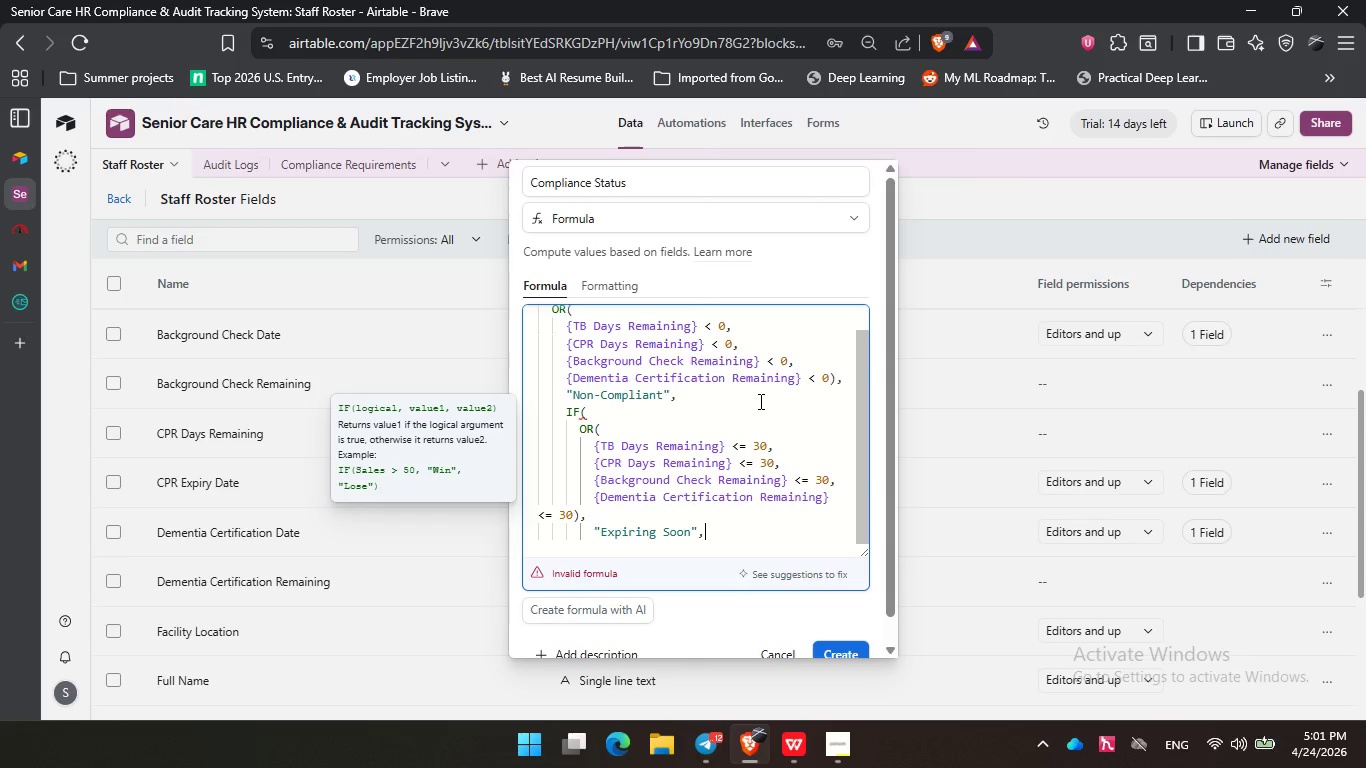 
key(Enter)
 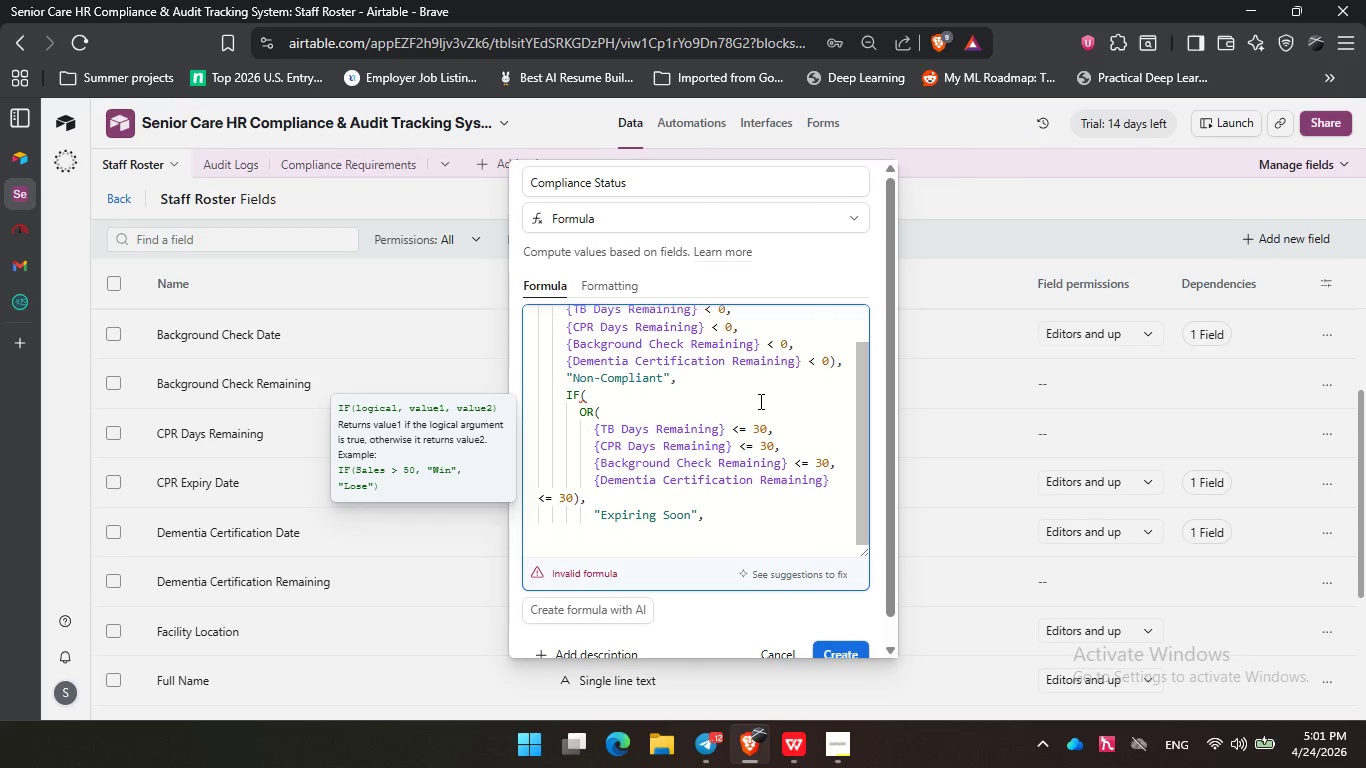 
type("Compliant)
 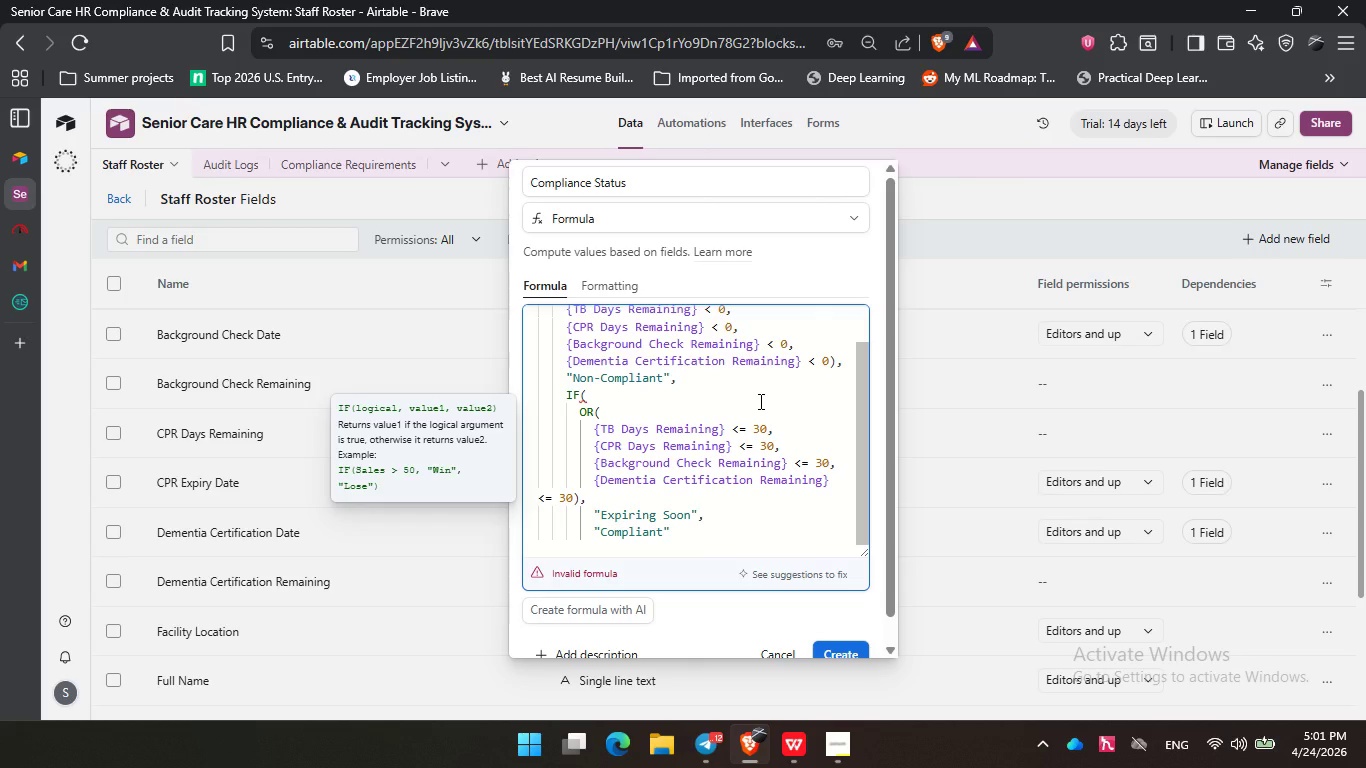 
key(ArrowRight)
 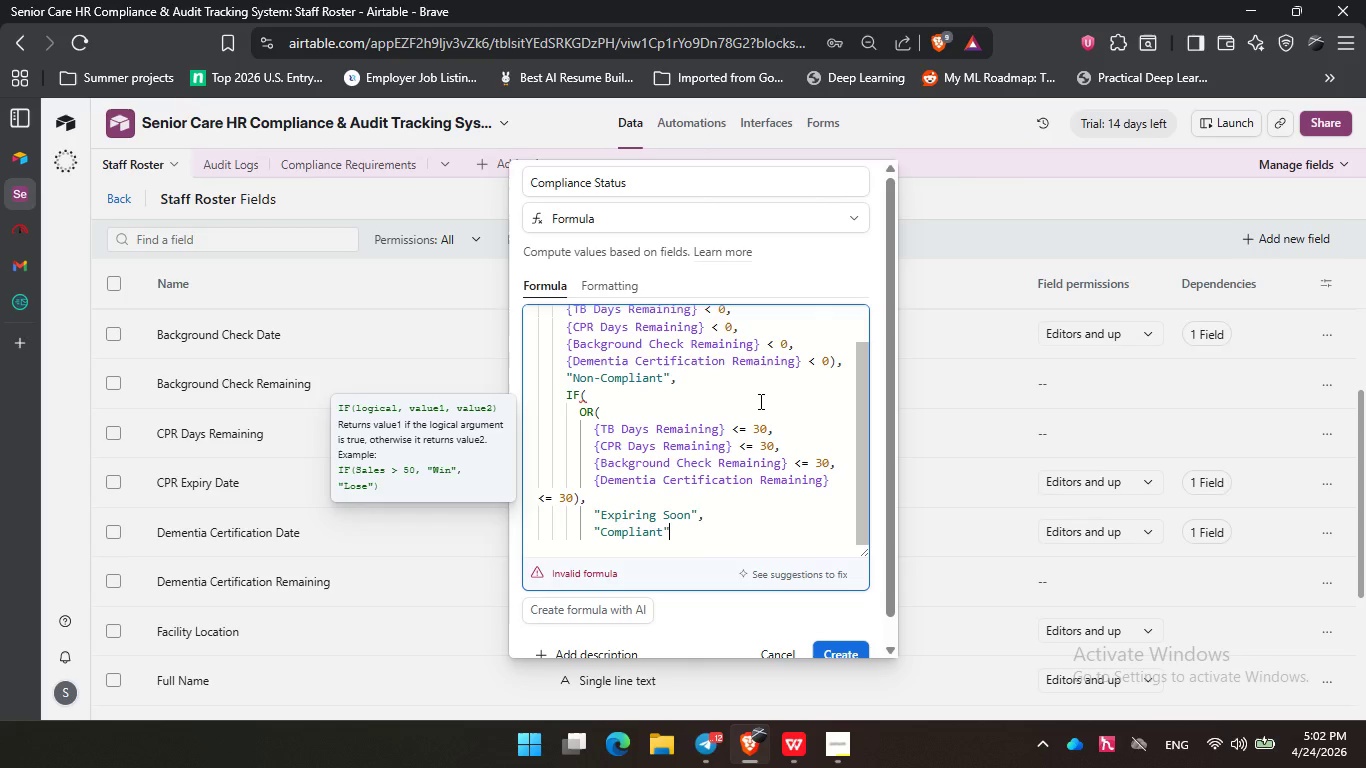 
key(Enter)
 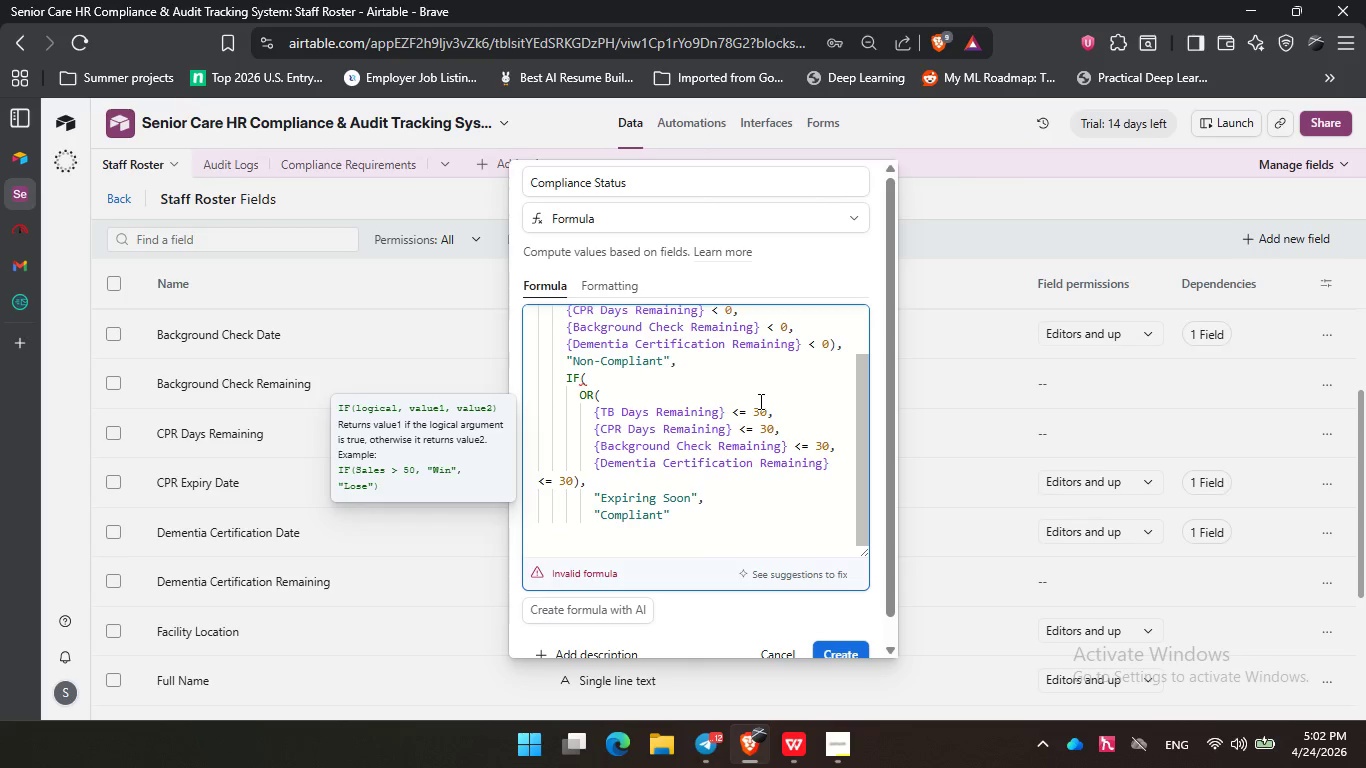 
key(Backspace)
 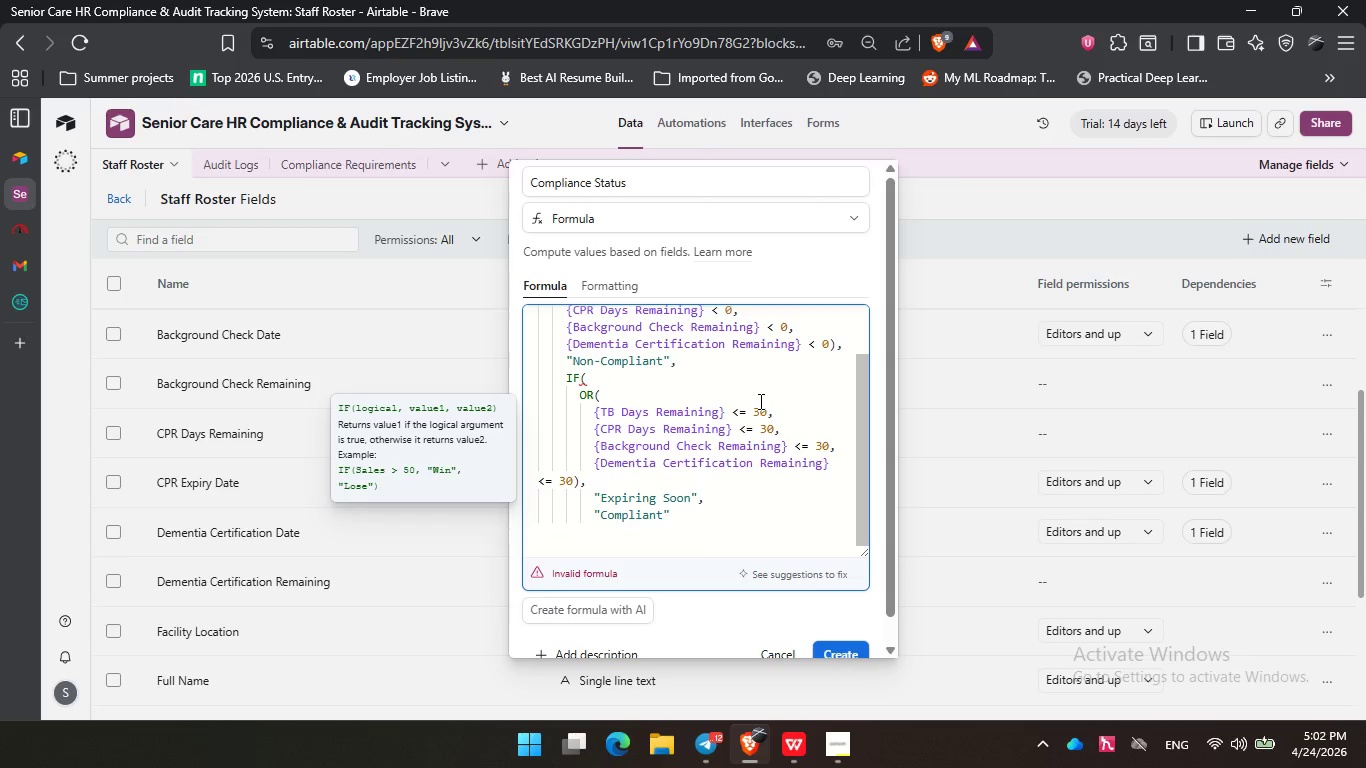 
key(Backspace)
 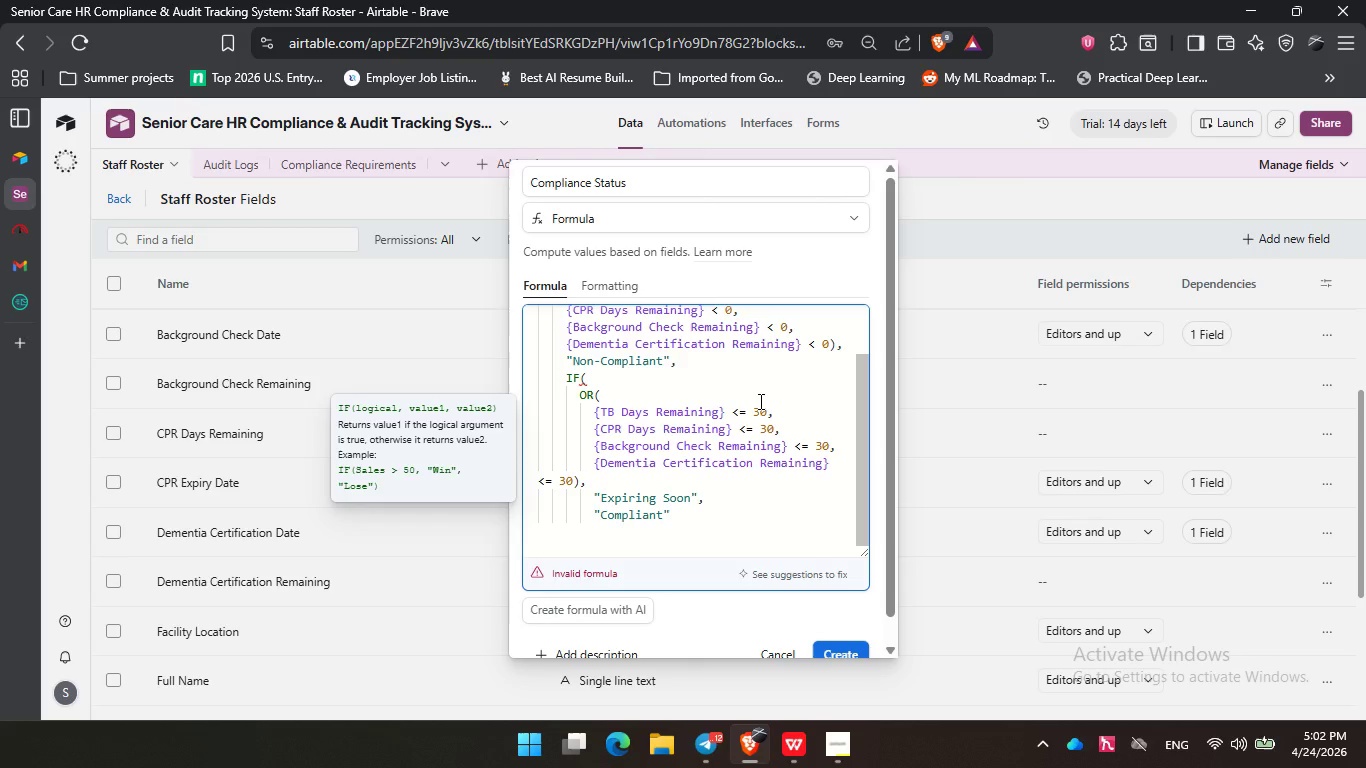 
key(Shift+0)
 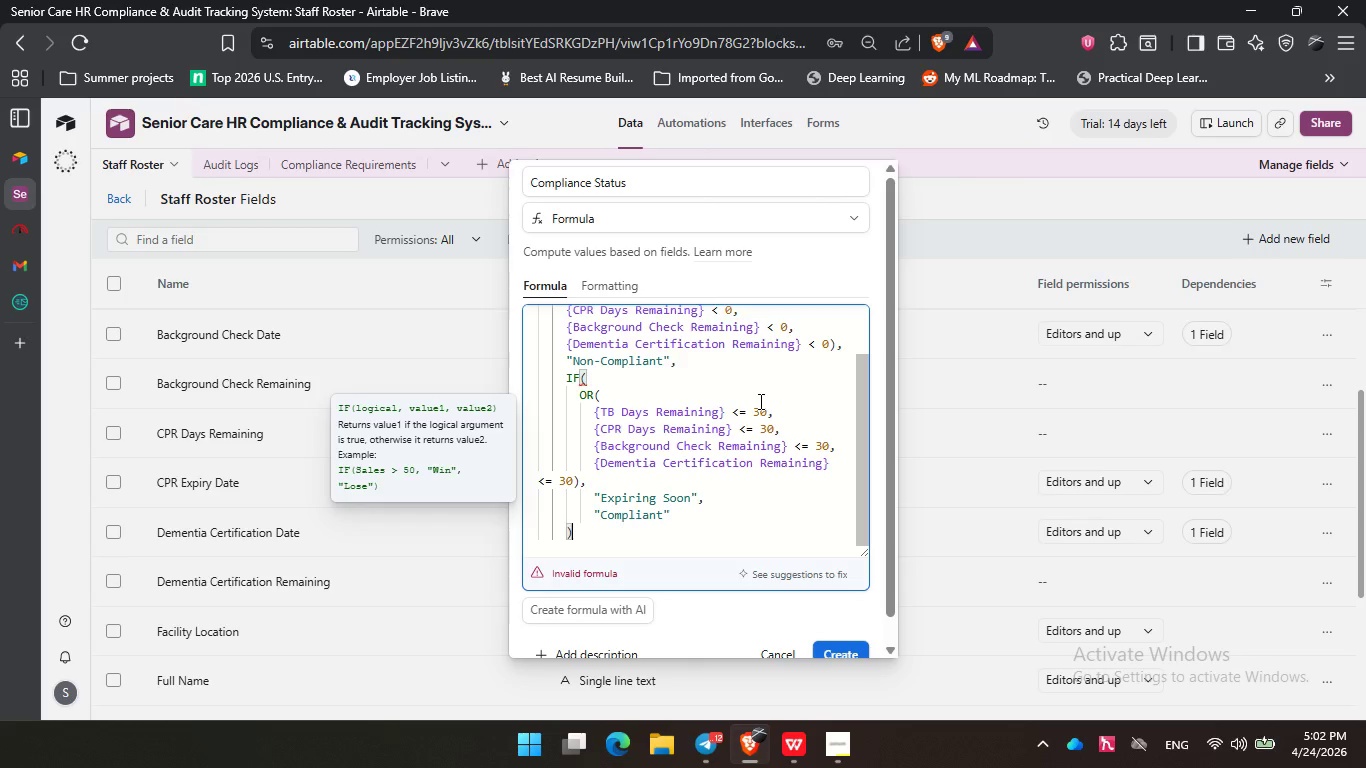 
key(ArrowDown)
 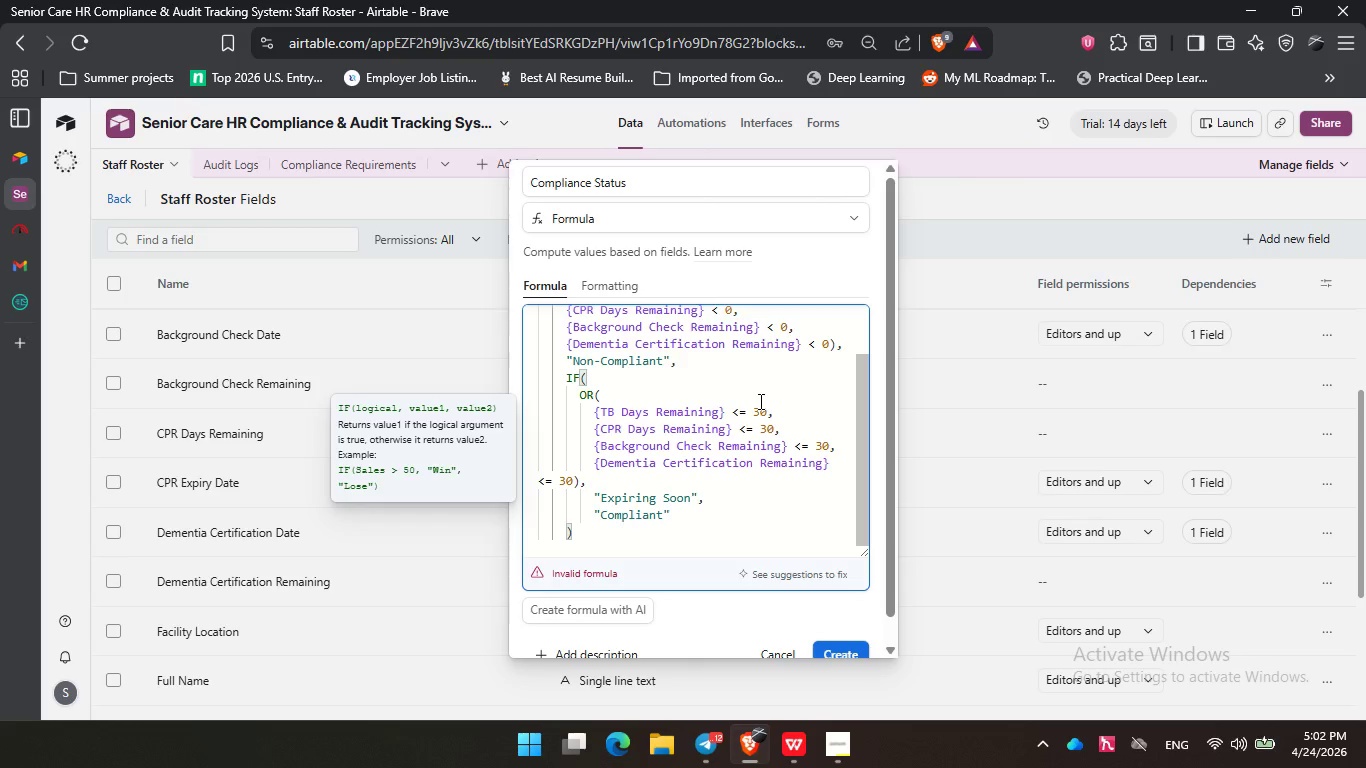 
key(ArrowLeft)
 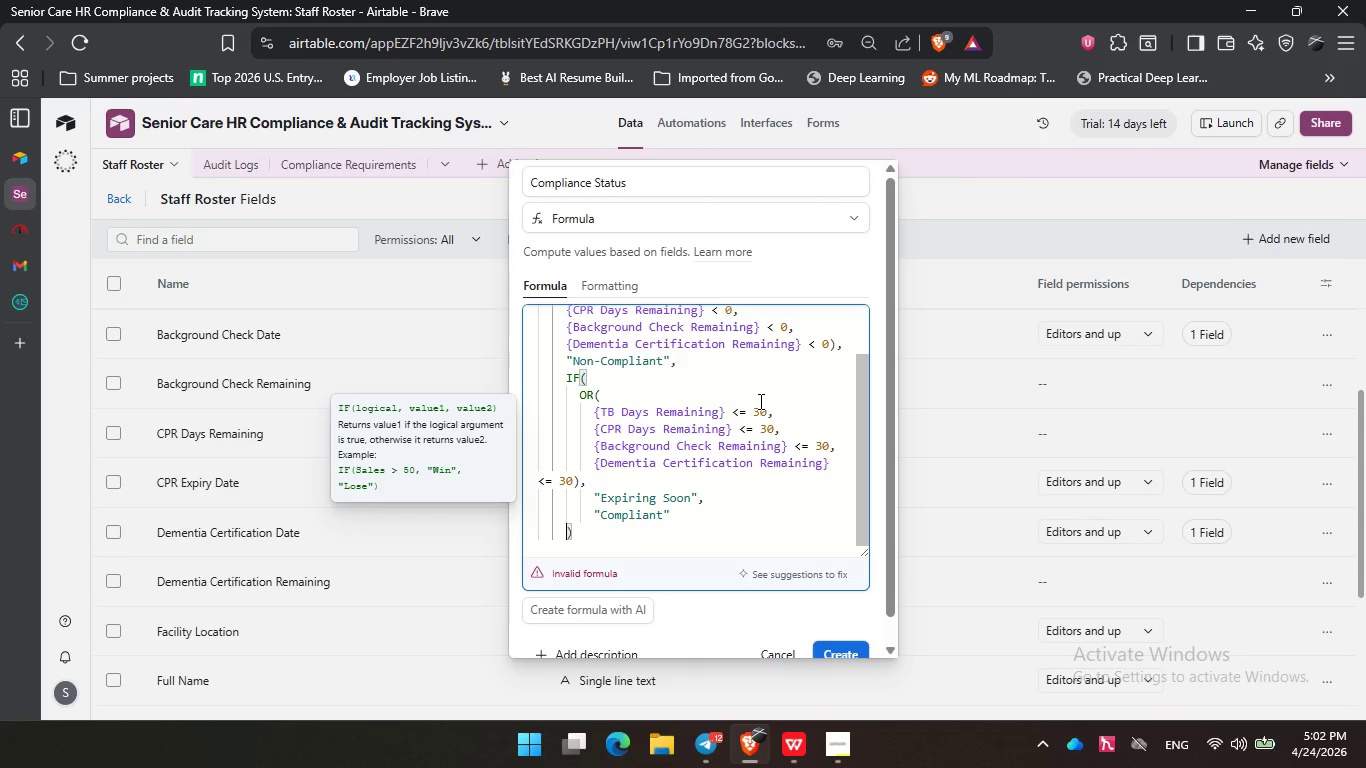 
key(ArrowLeft)
 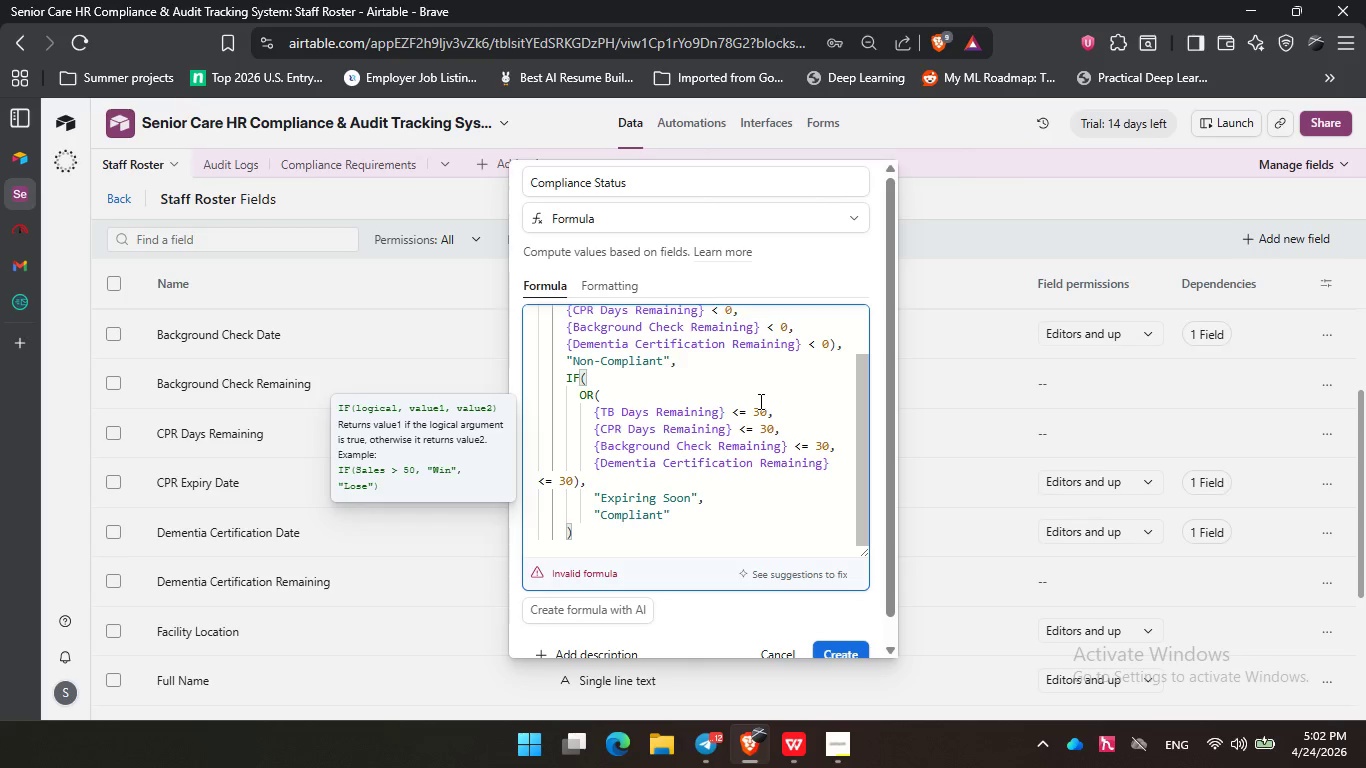 
key(ArrowRight)
 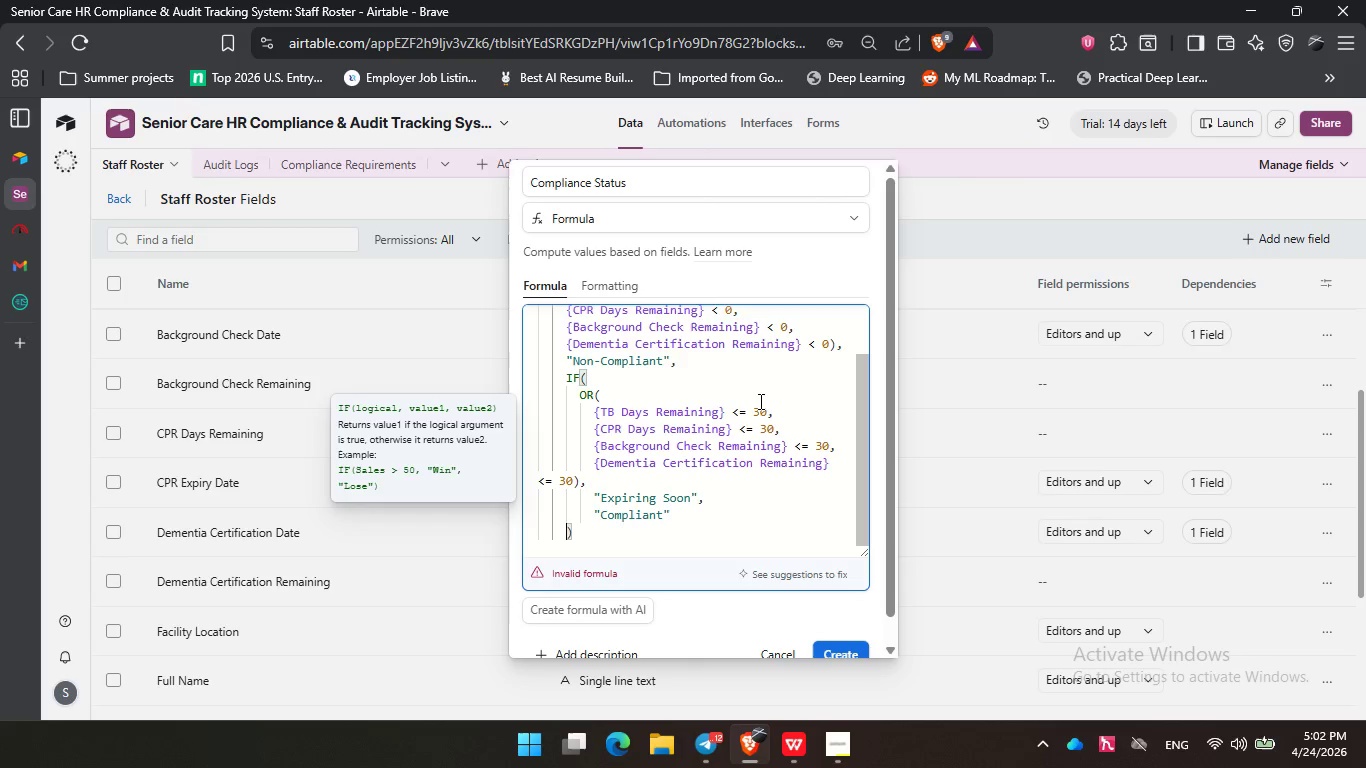 
key(ArrowRight)
 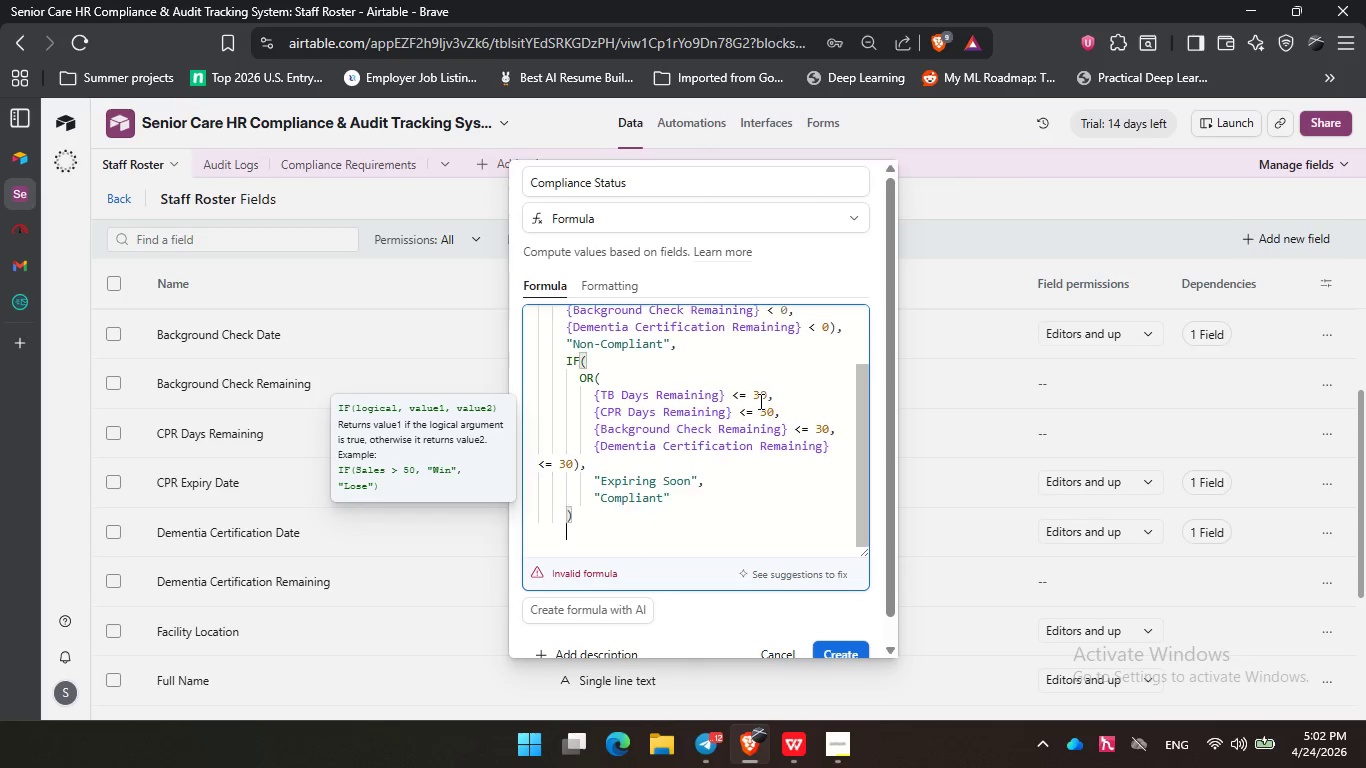 
key(Enter)
 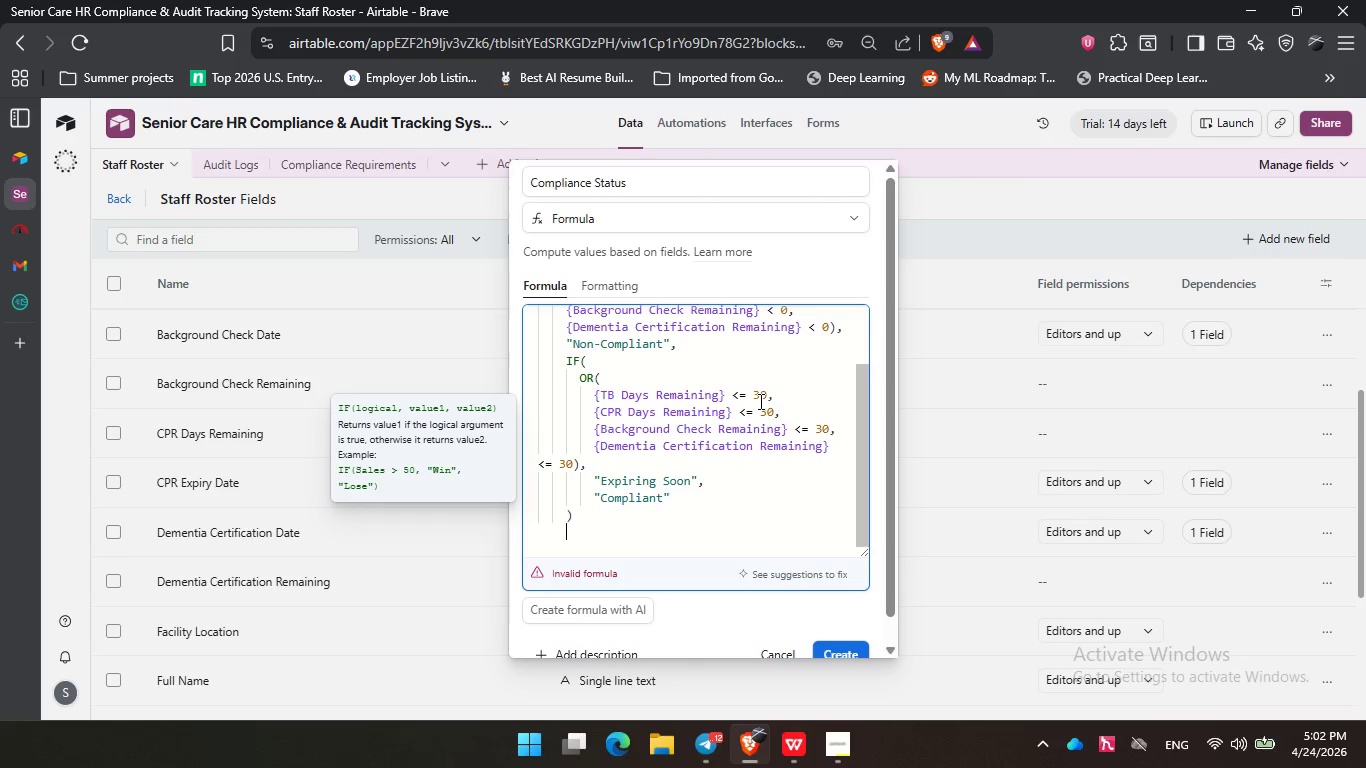 
key(Backspace)
 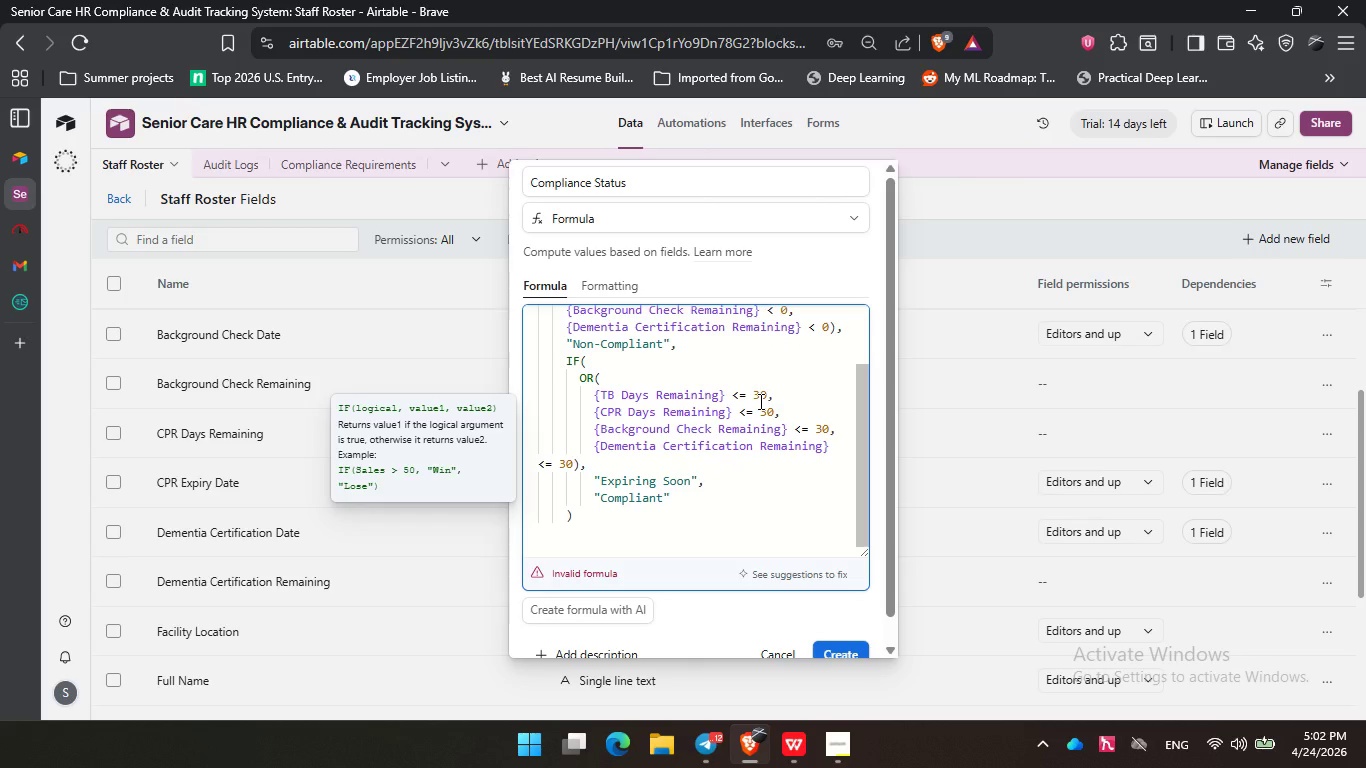 
key(Backspace)
 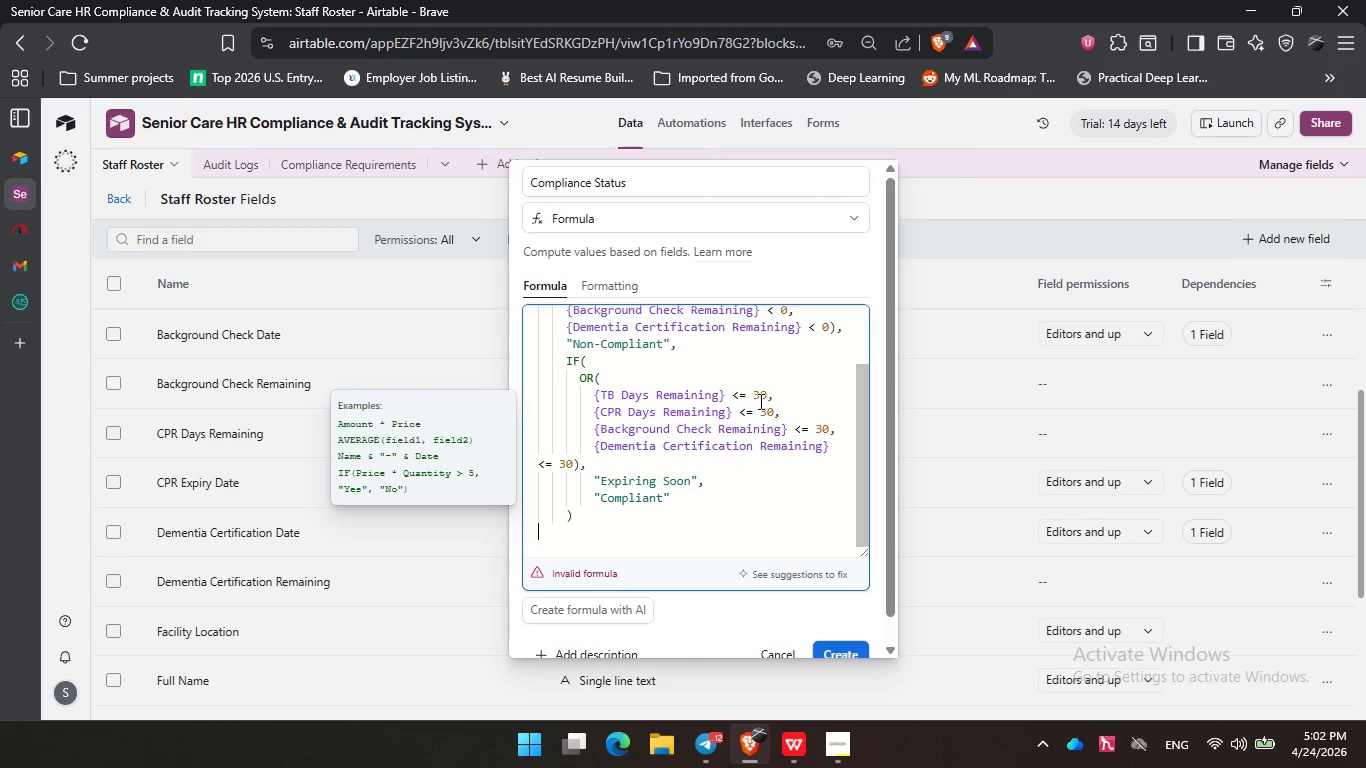 
key(Shift+0)
 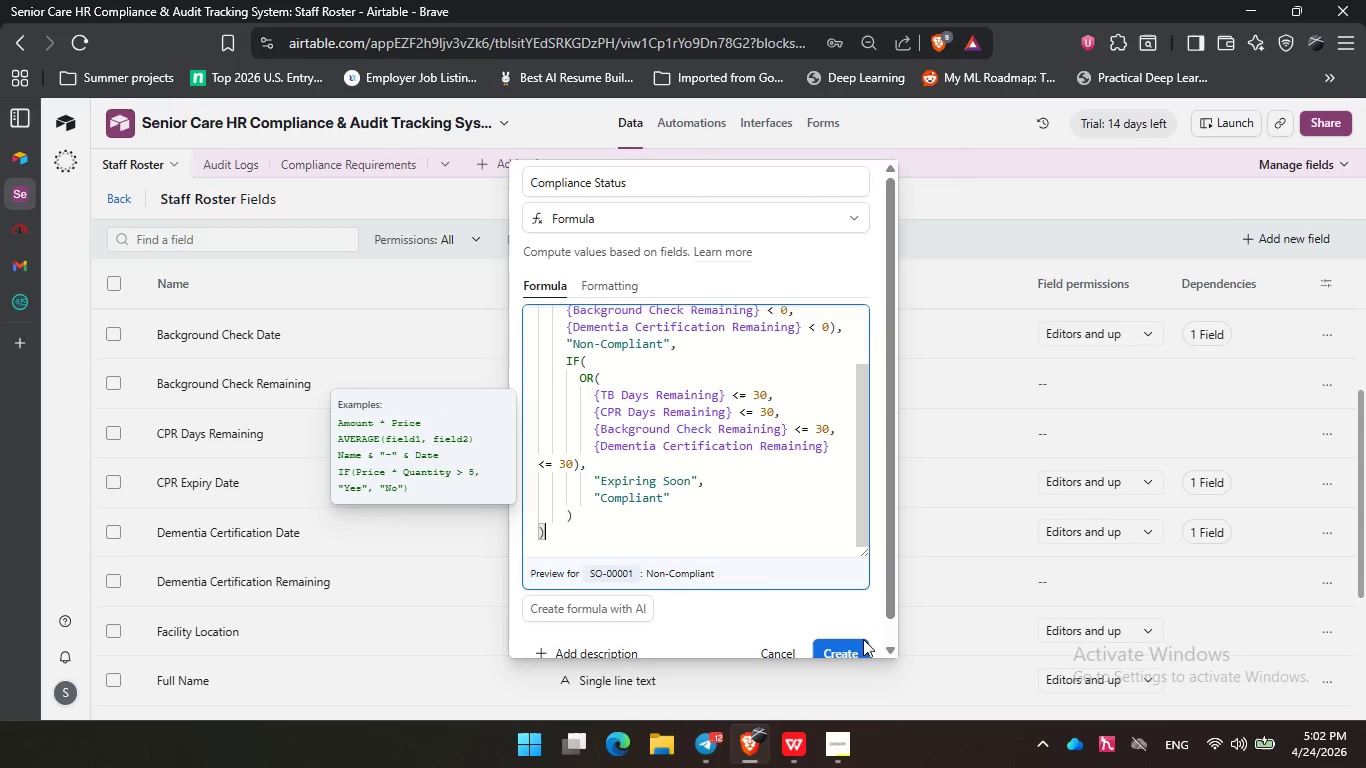 
left_click([848, 650])
 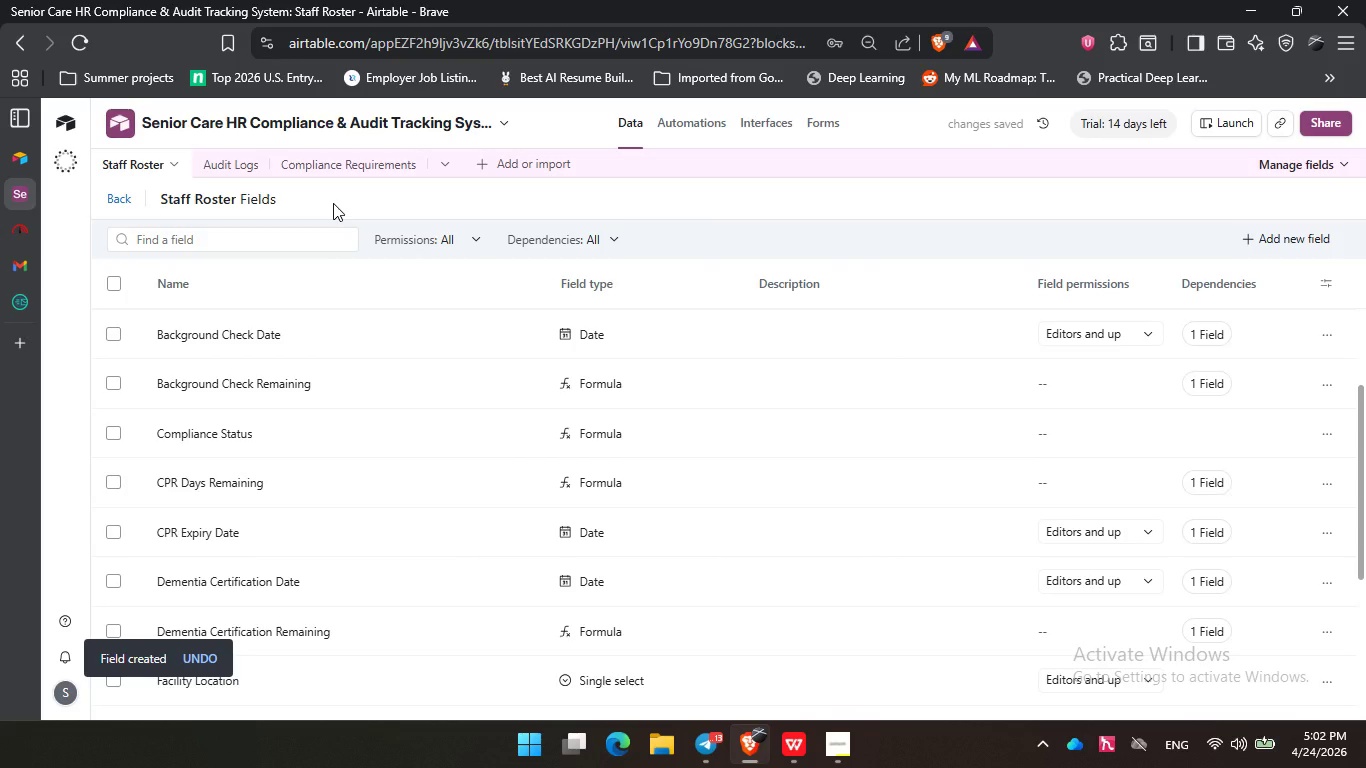 
wait(6.0)
 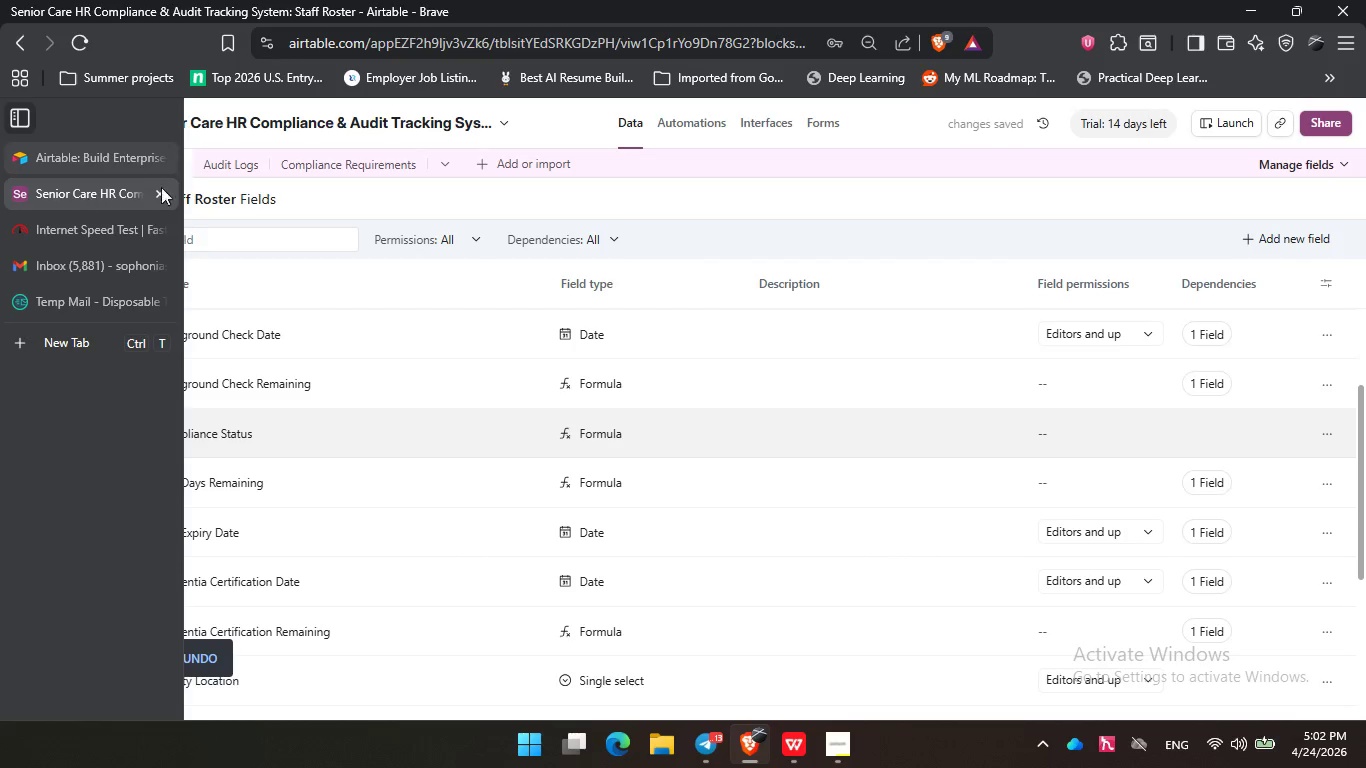 
left_click([848, 758])